 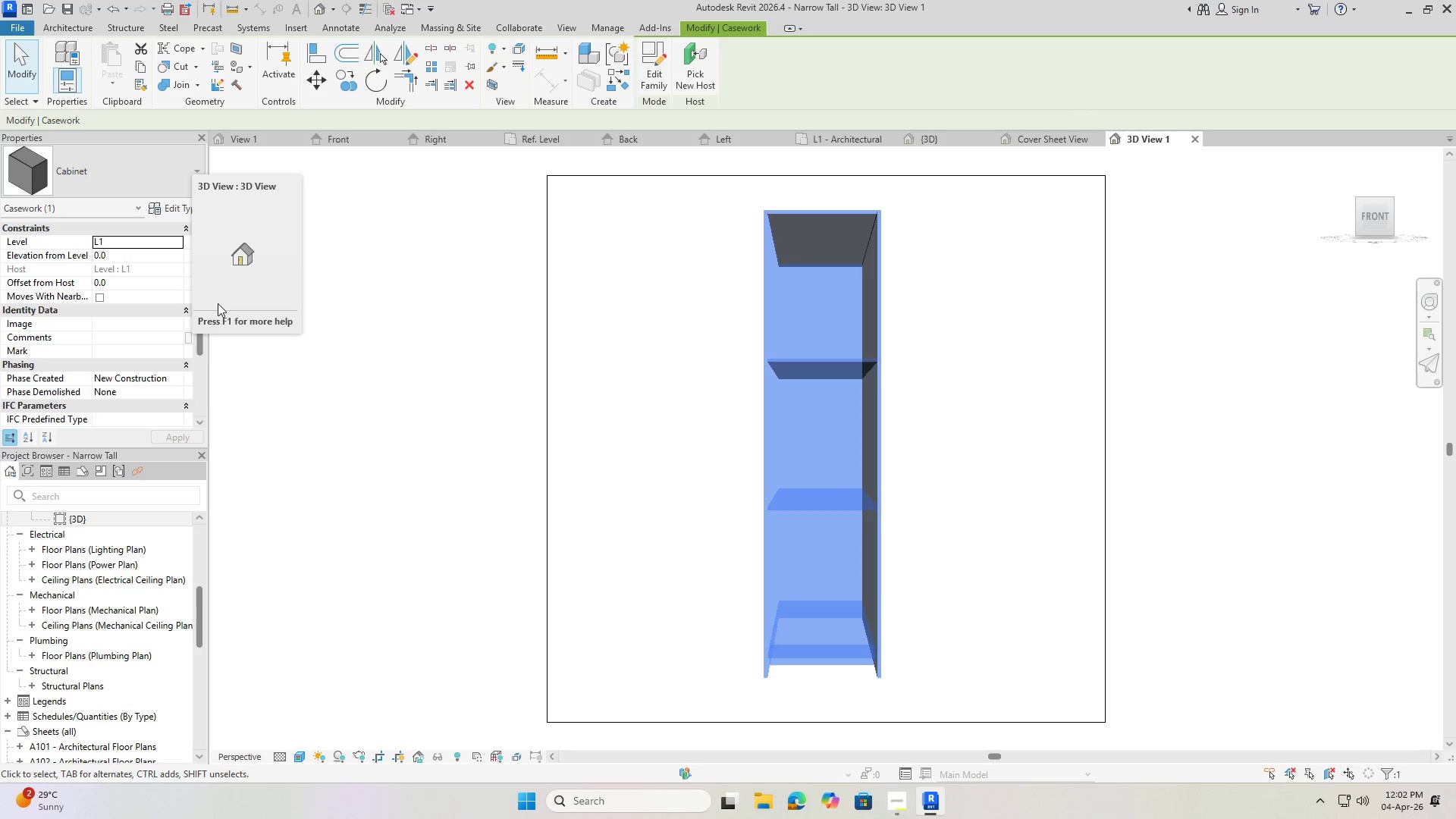 
left_click([187, 203])
 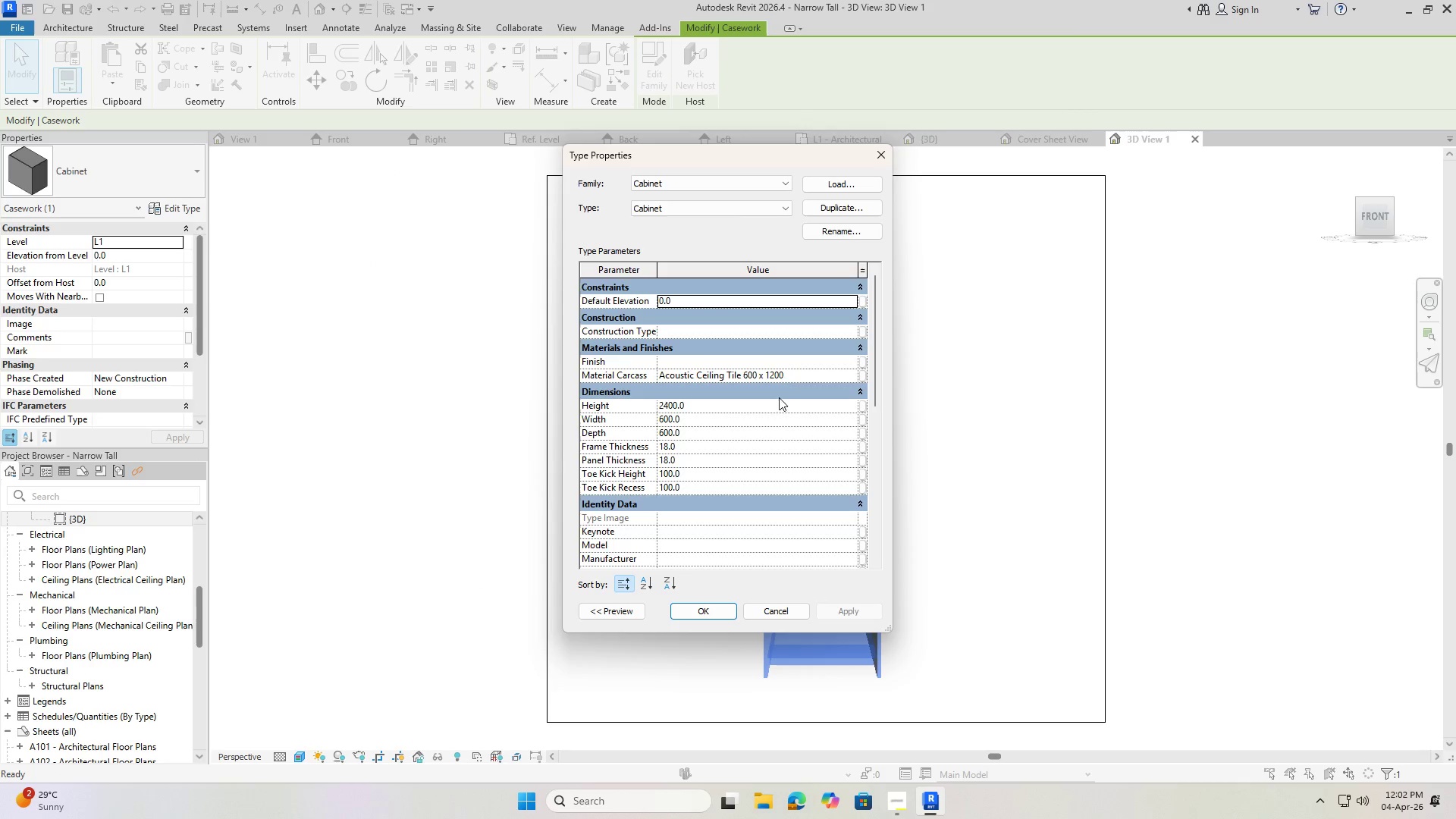 
left_click([695, 406])
 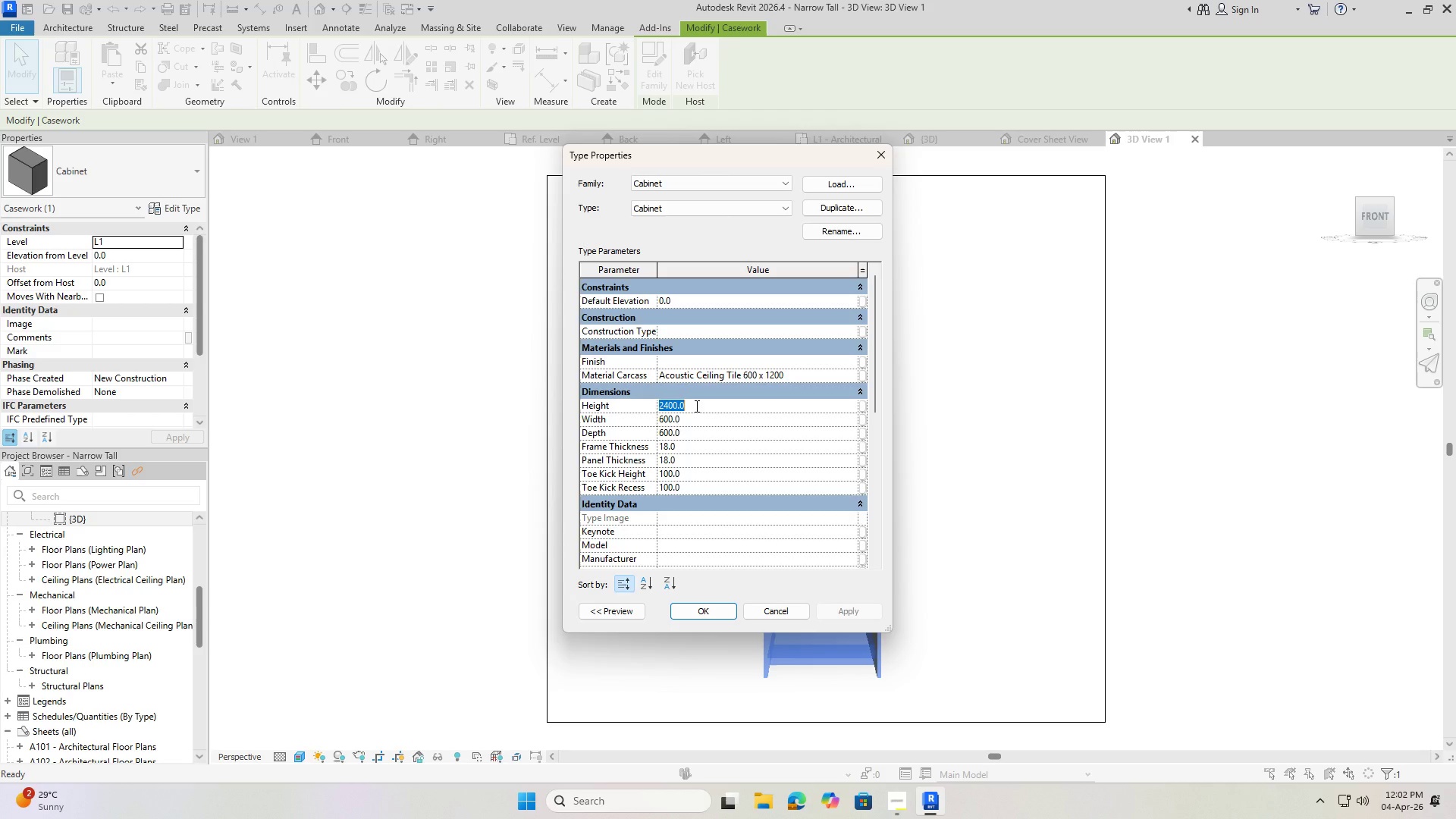 
key(Numpad6)
 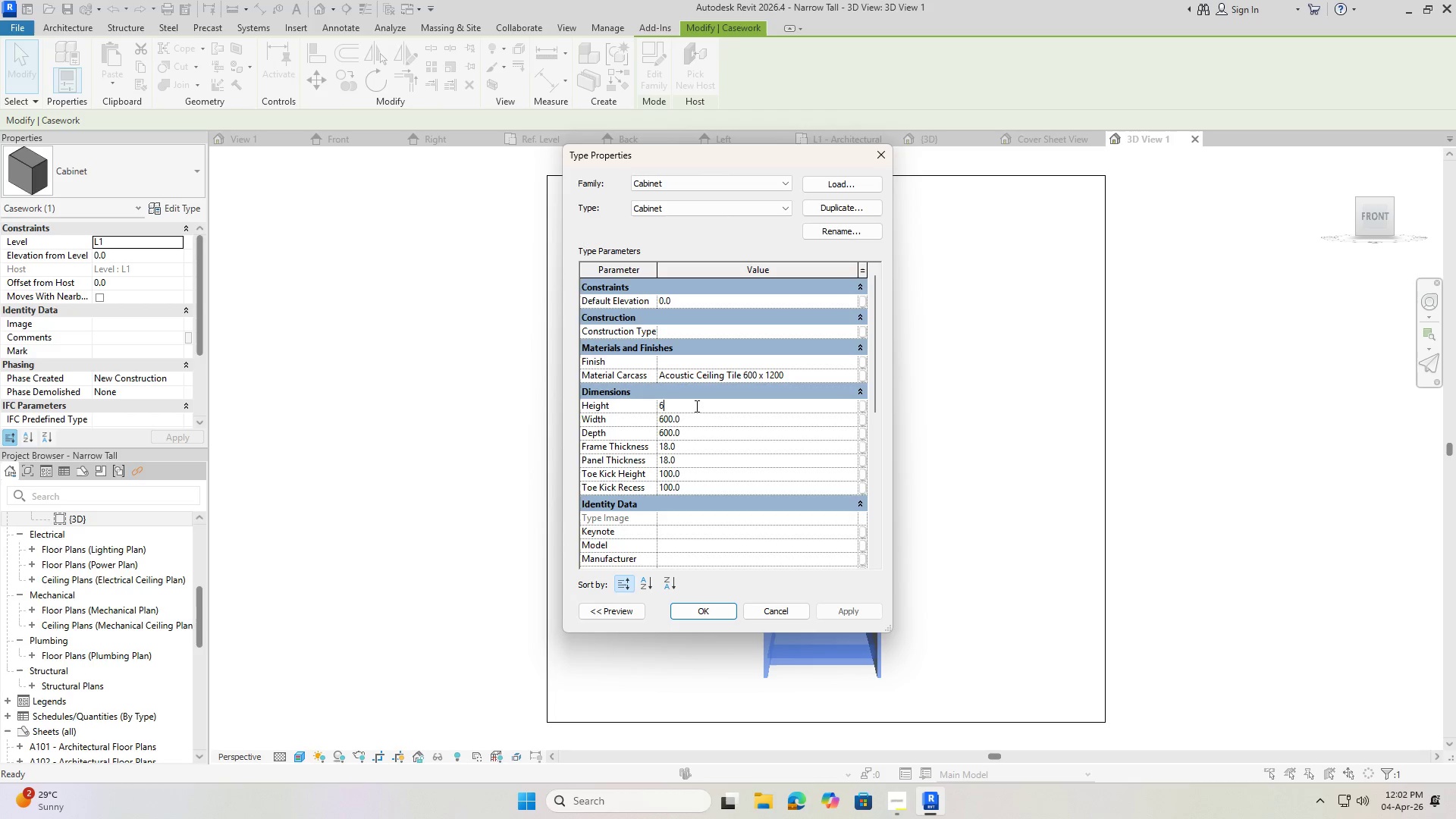 
key(Numpad0)
 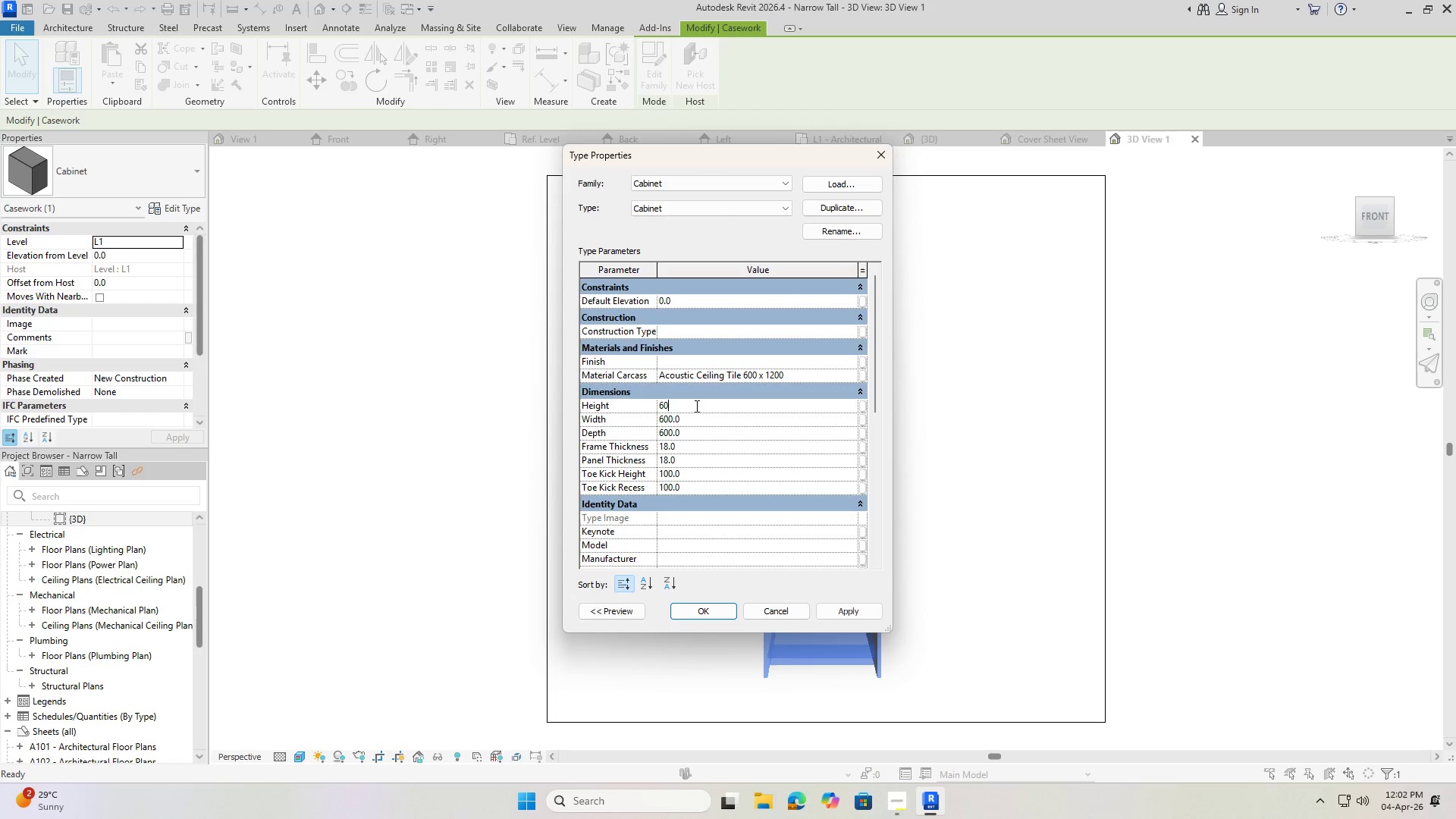 
key(Numpad0)
 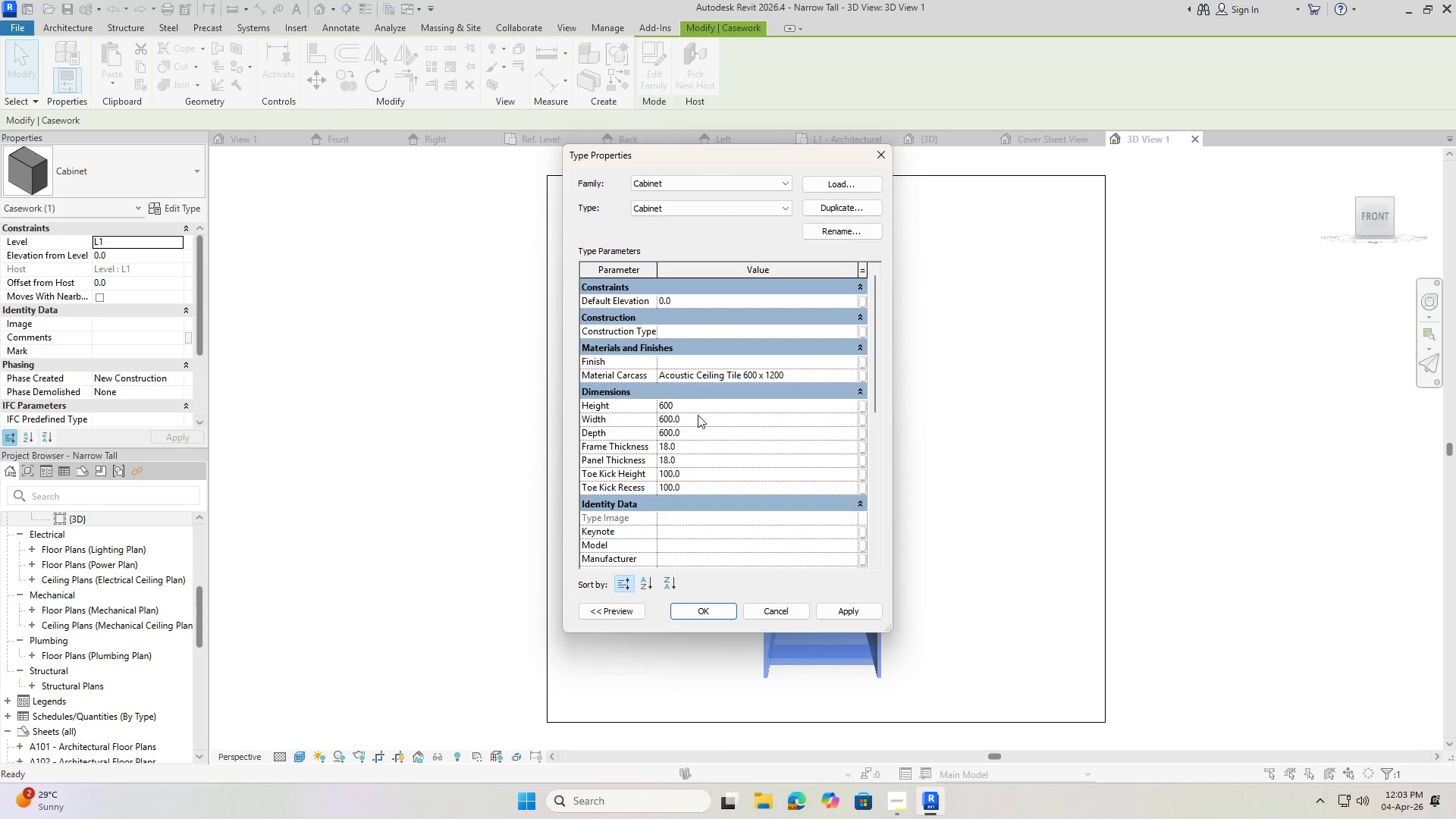 
left_click([700, 420])
 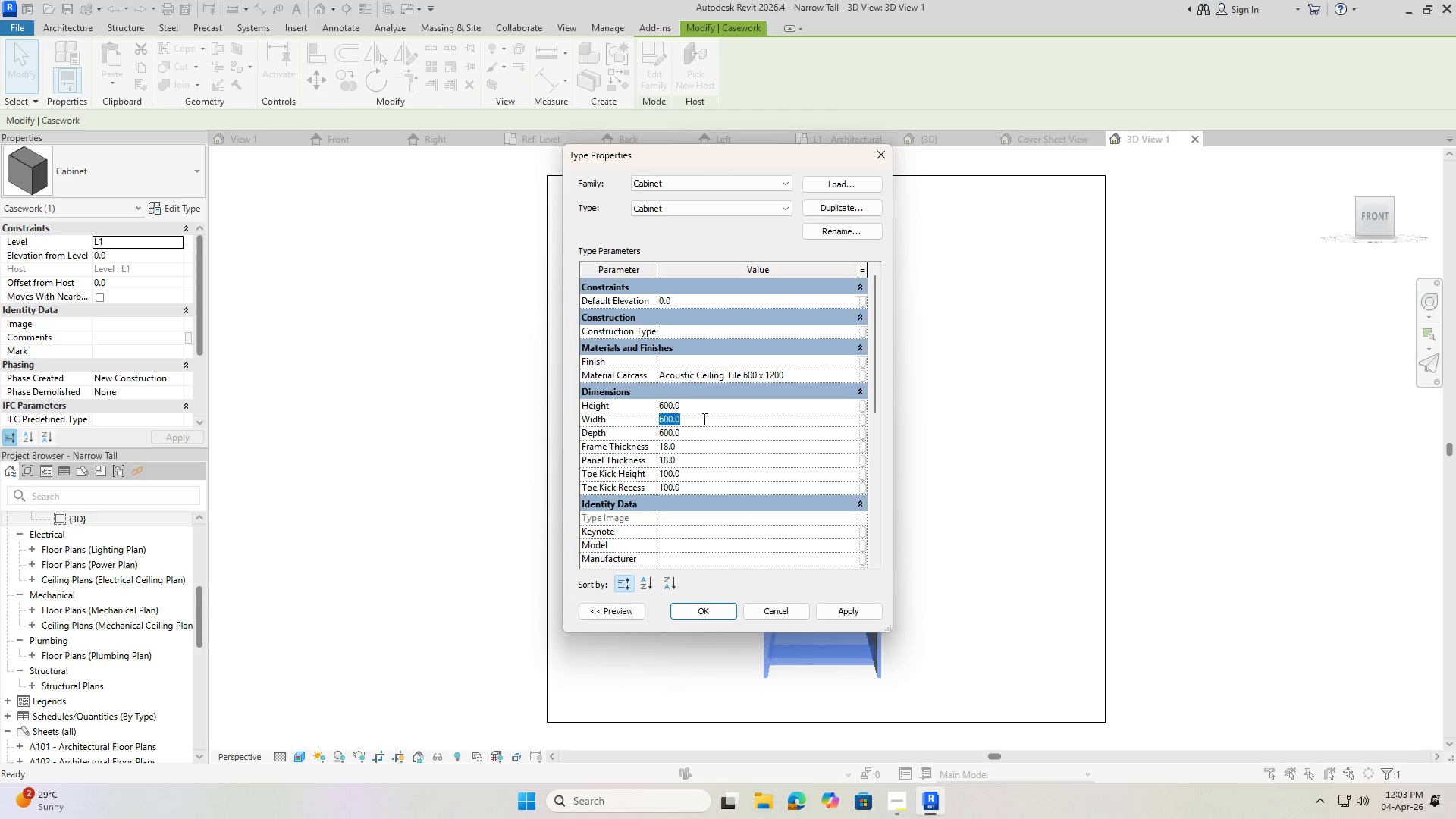 
key(Numpad1)
 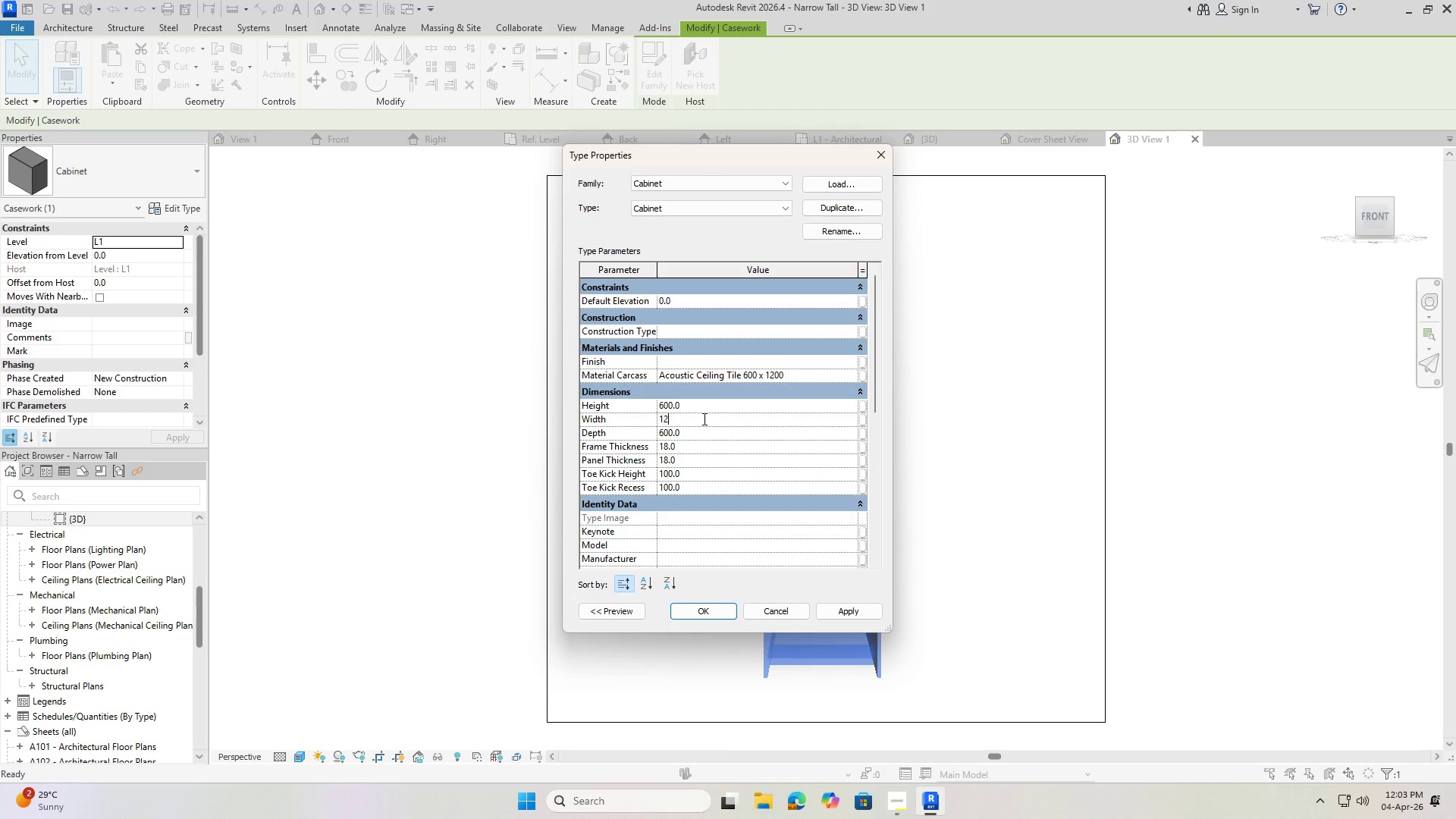 
key(Numpad2)
 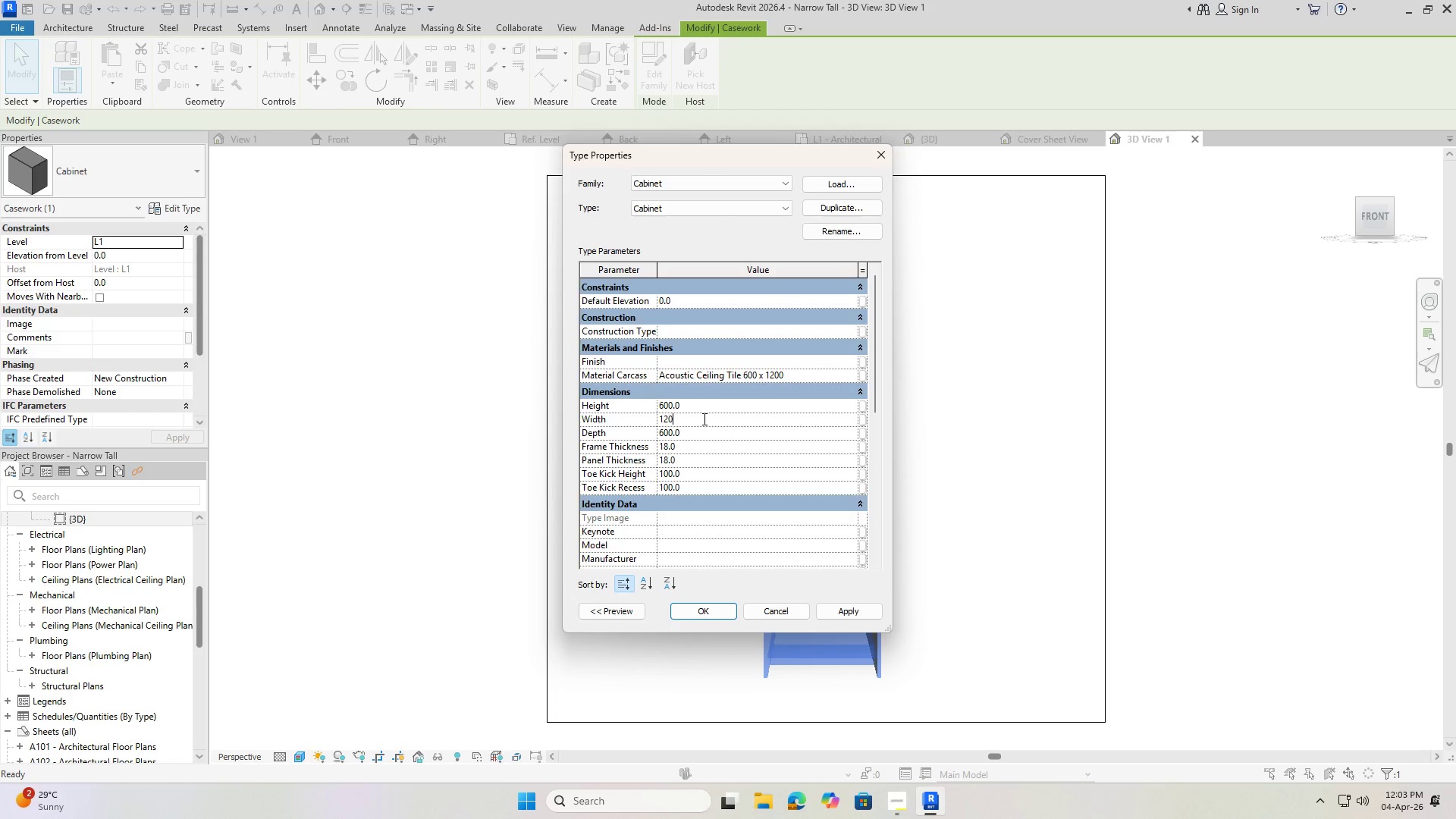 
key(Numpad0)
 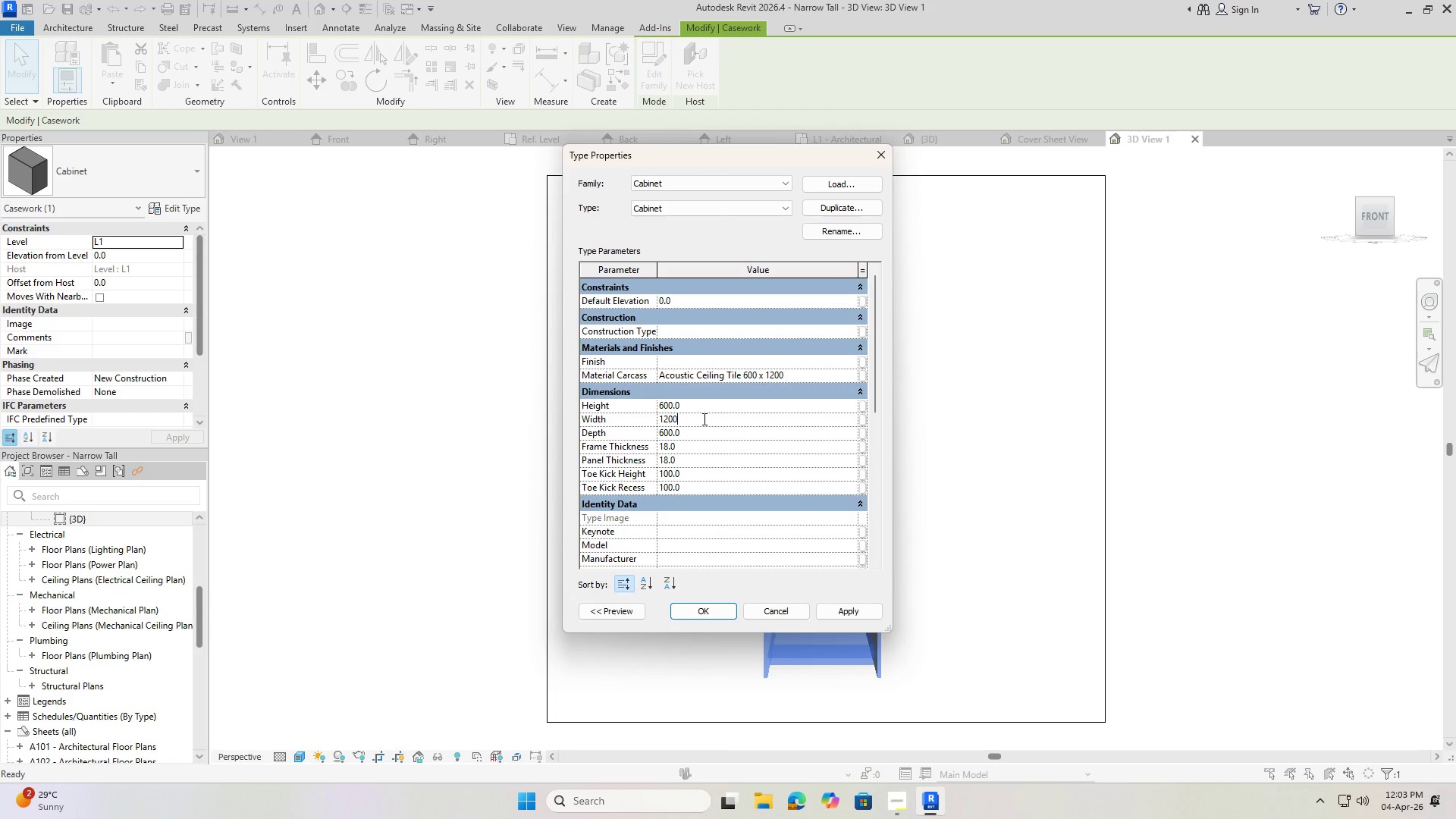 
key(Numpad0)
 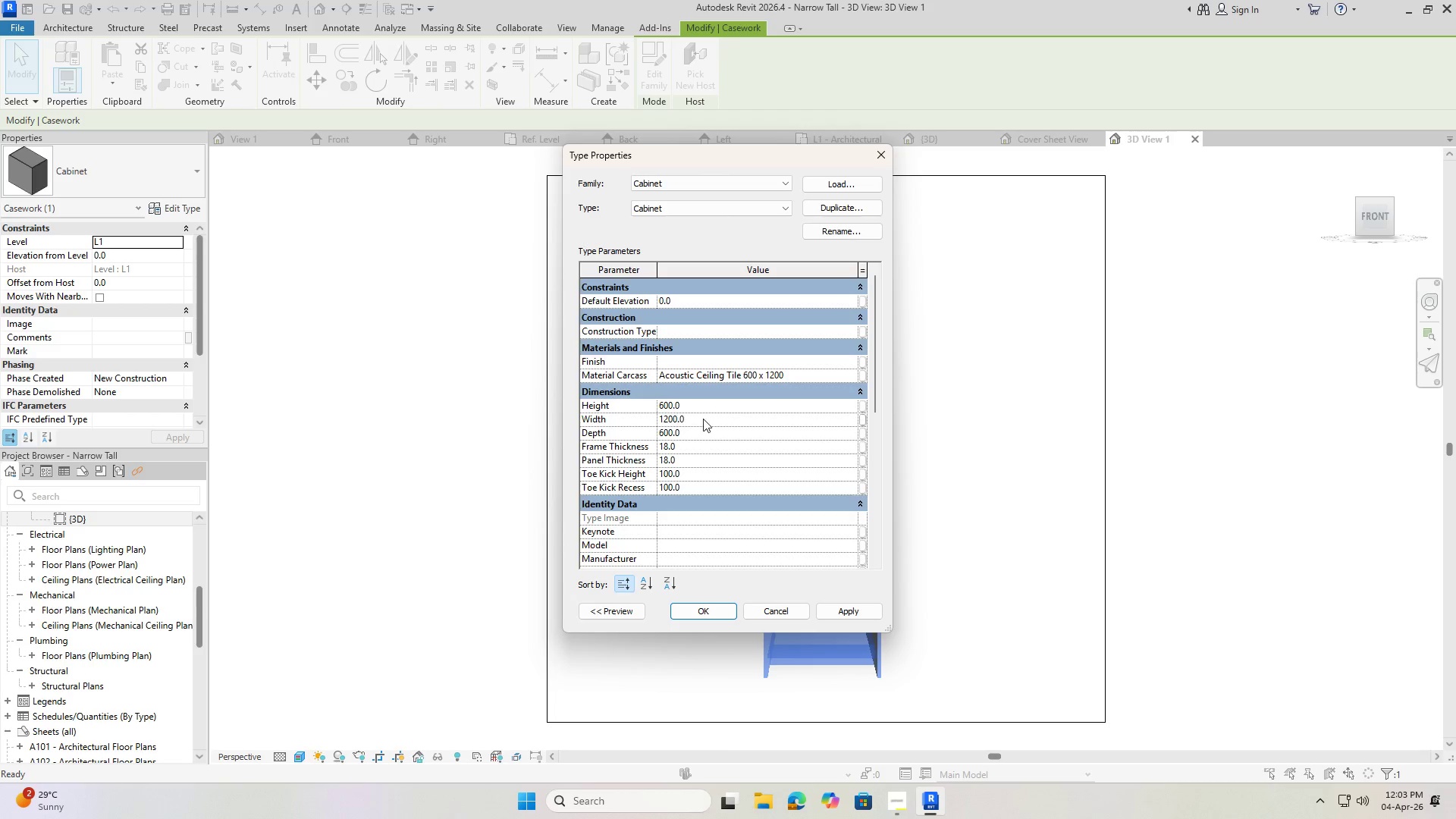 
key(NumpadEnter)
 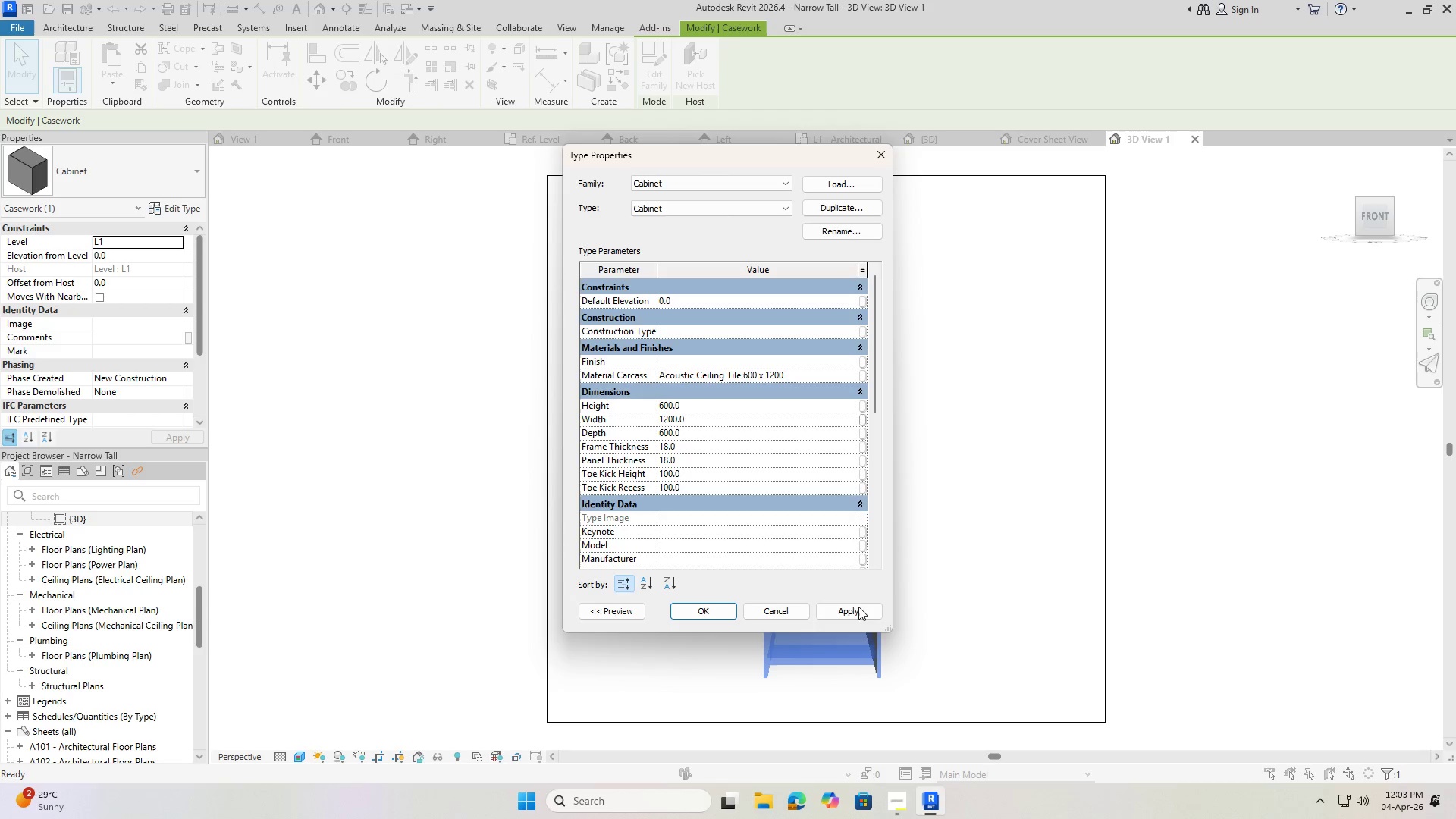 
left_click([858, 613])
 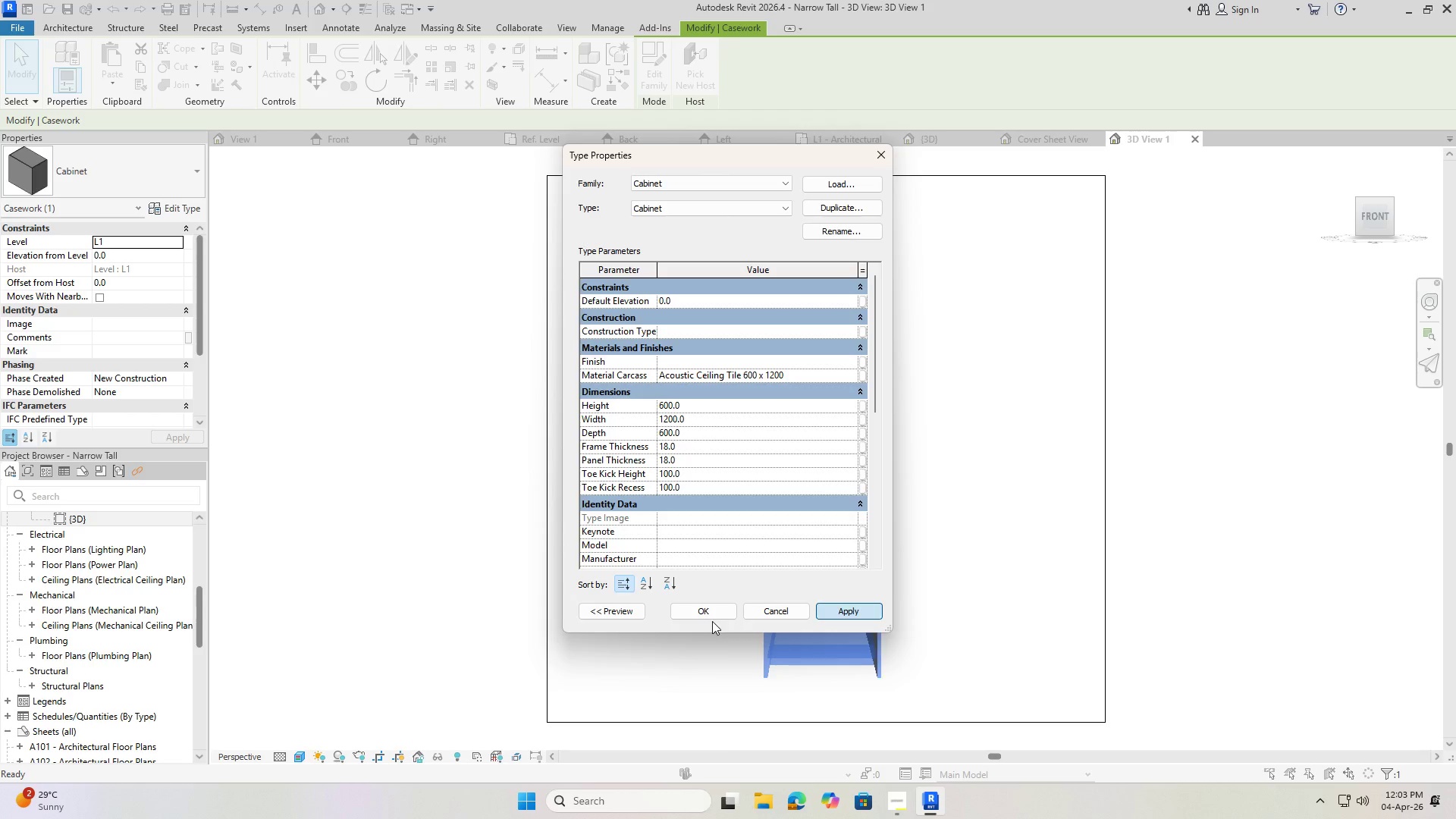 
left_click([700, 614])
 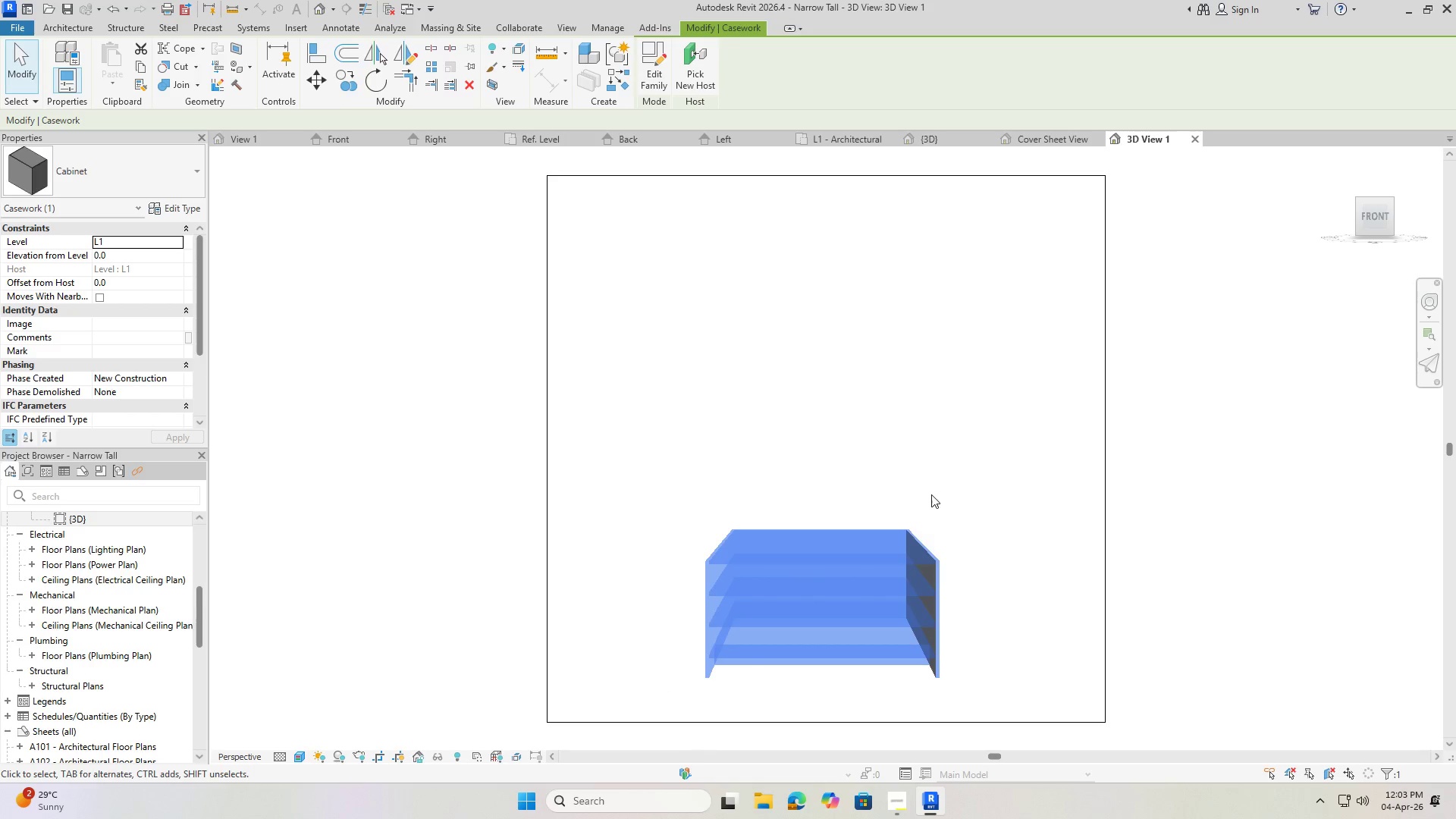 
left_click([931, 494])
 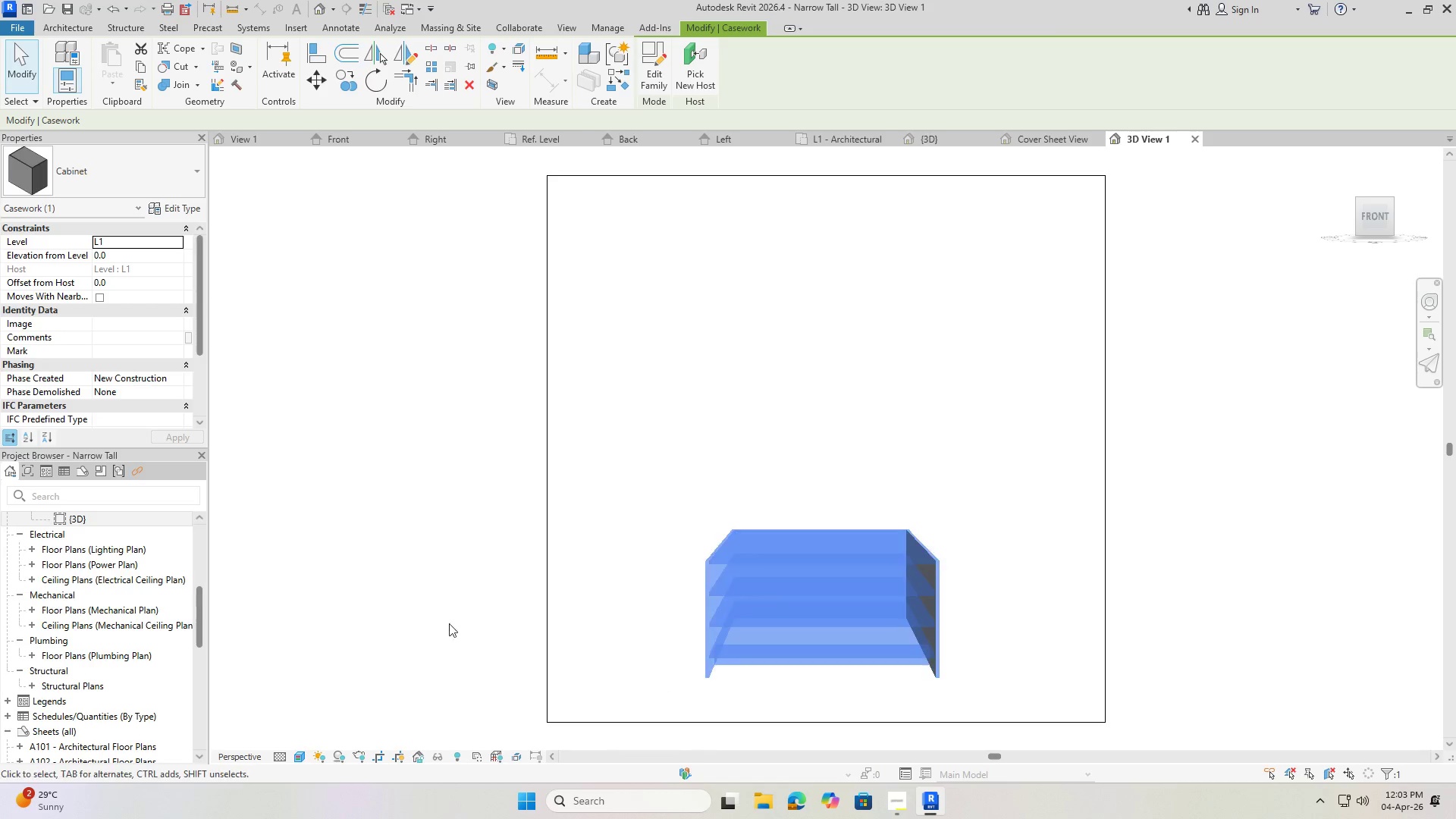 
scroll: coordinate [133, 369], scroll_direction: down, amount: 7.0
 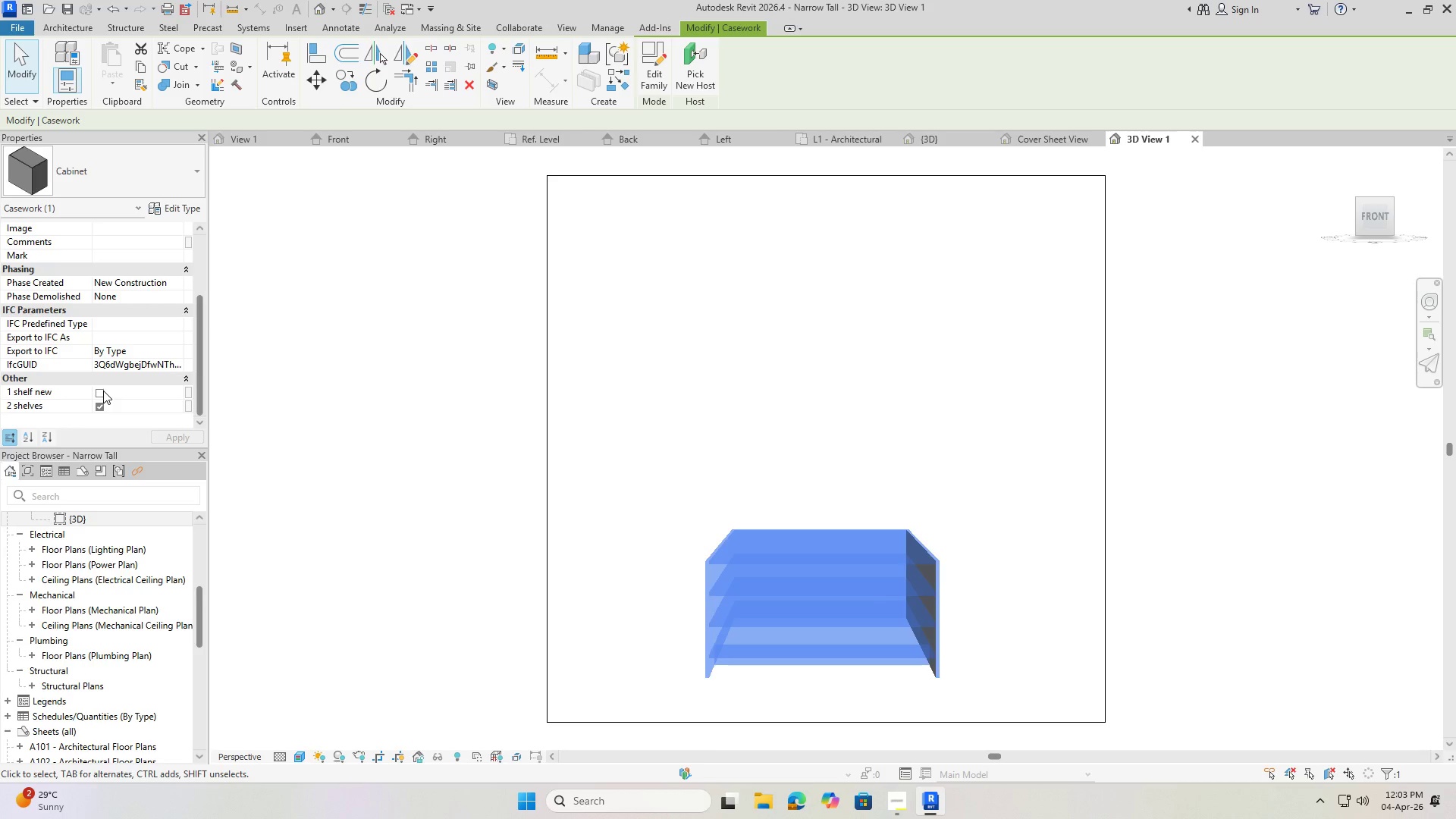 
left_click([103, 391])
 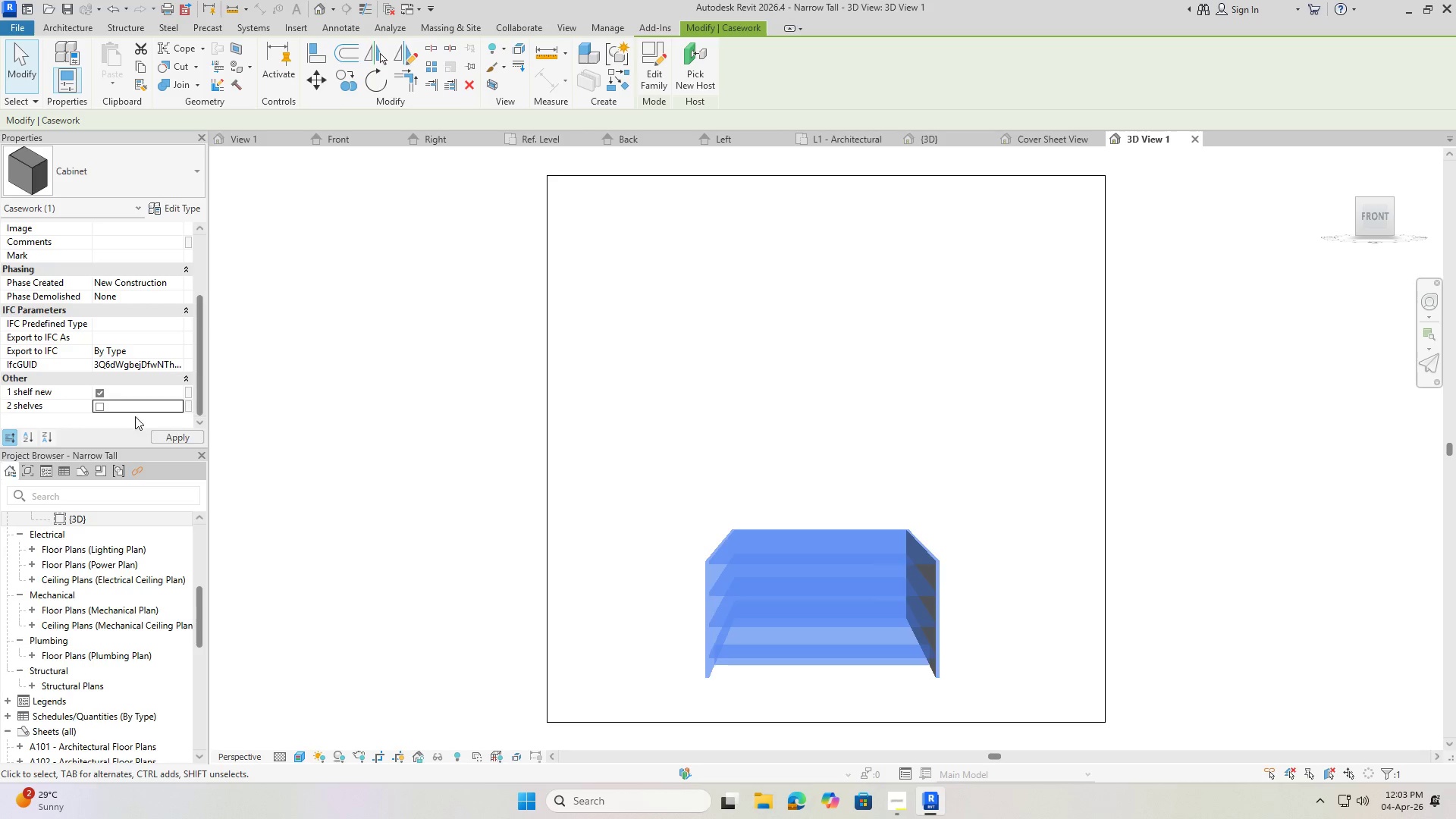 
left_click([181, 435])
 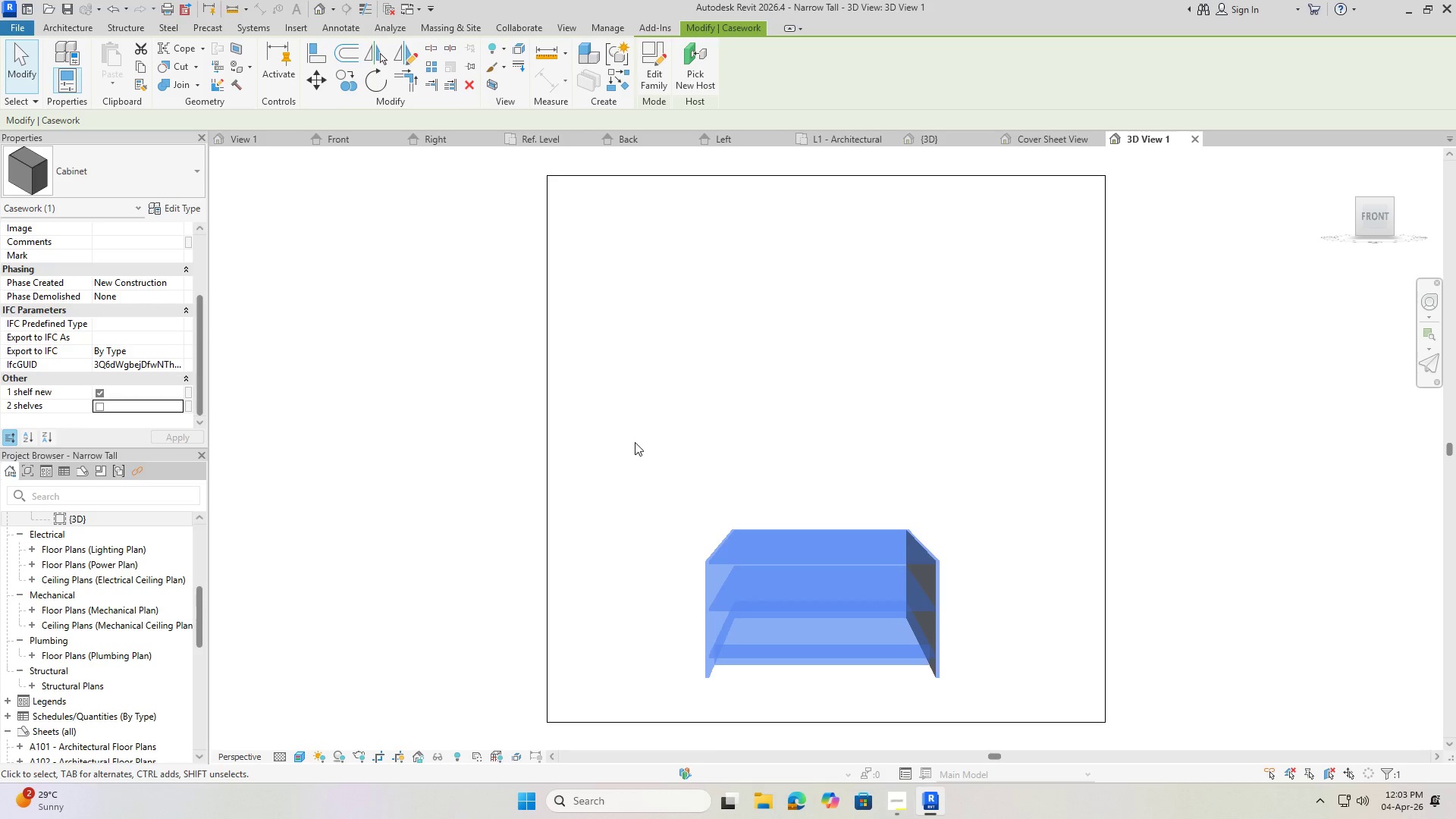 
left_click([688, 406])
 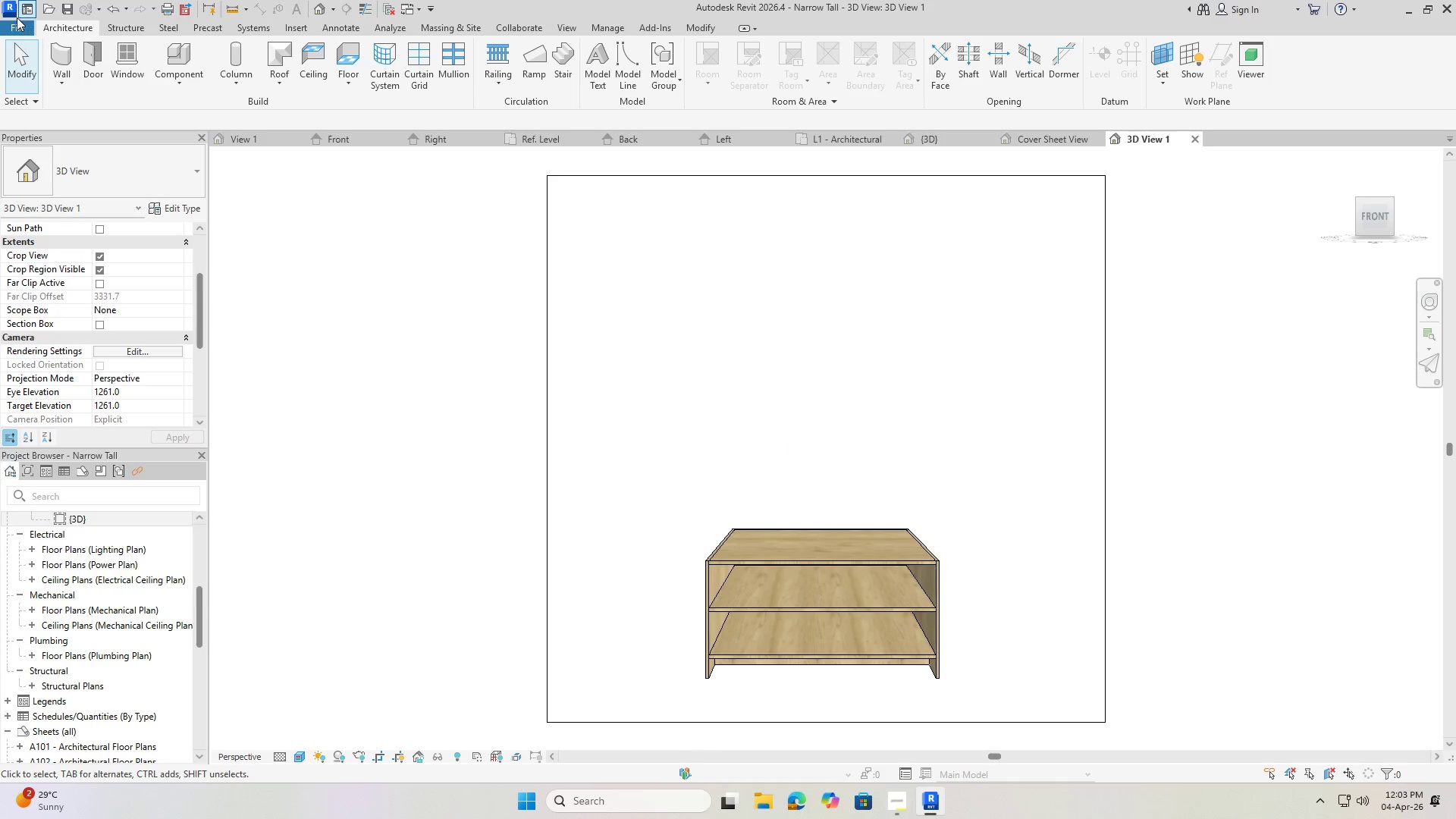 
left_click([14, 22])
 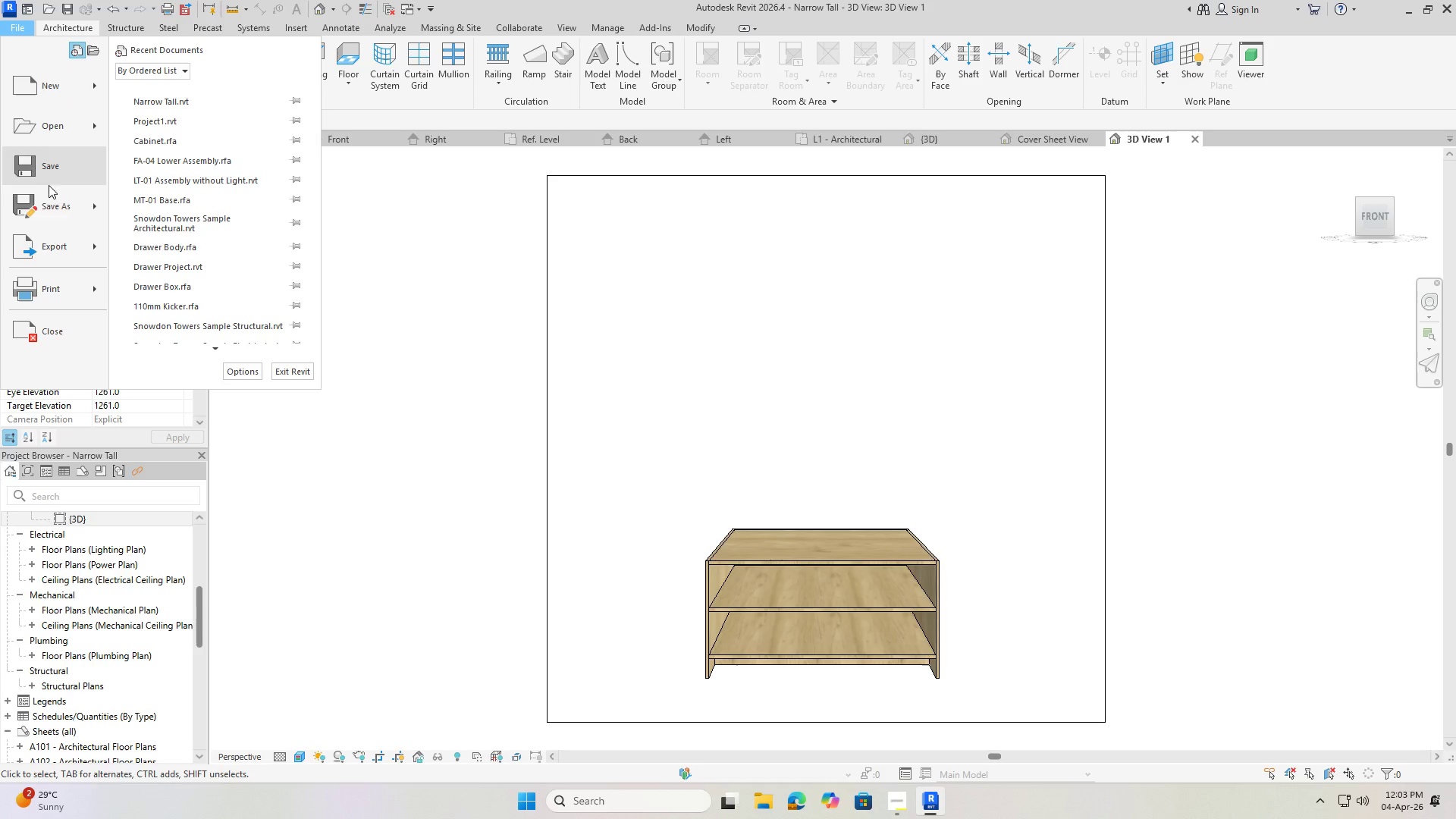 
left_click([63, 207])
 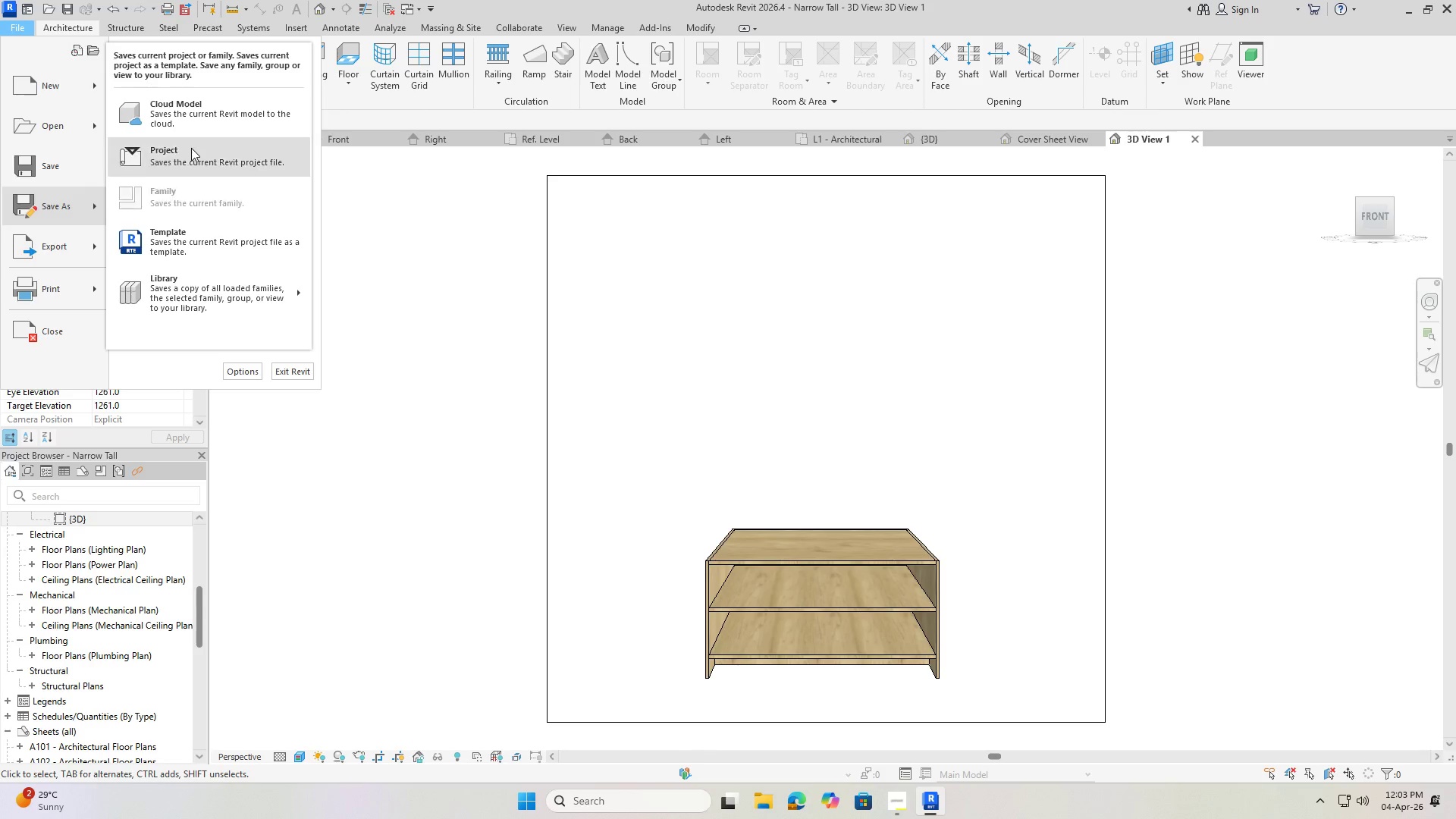 
left_click([190, 148])
 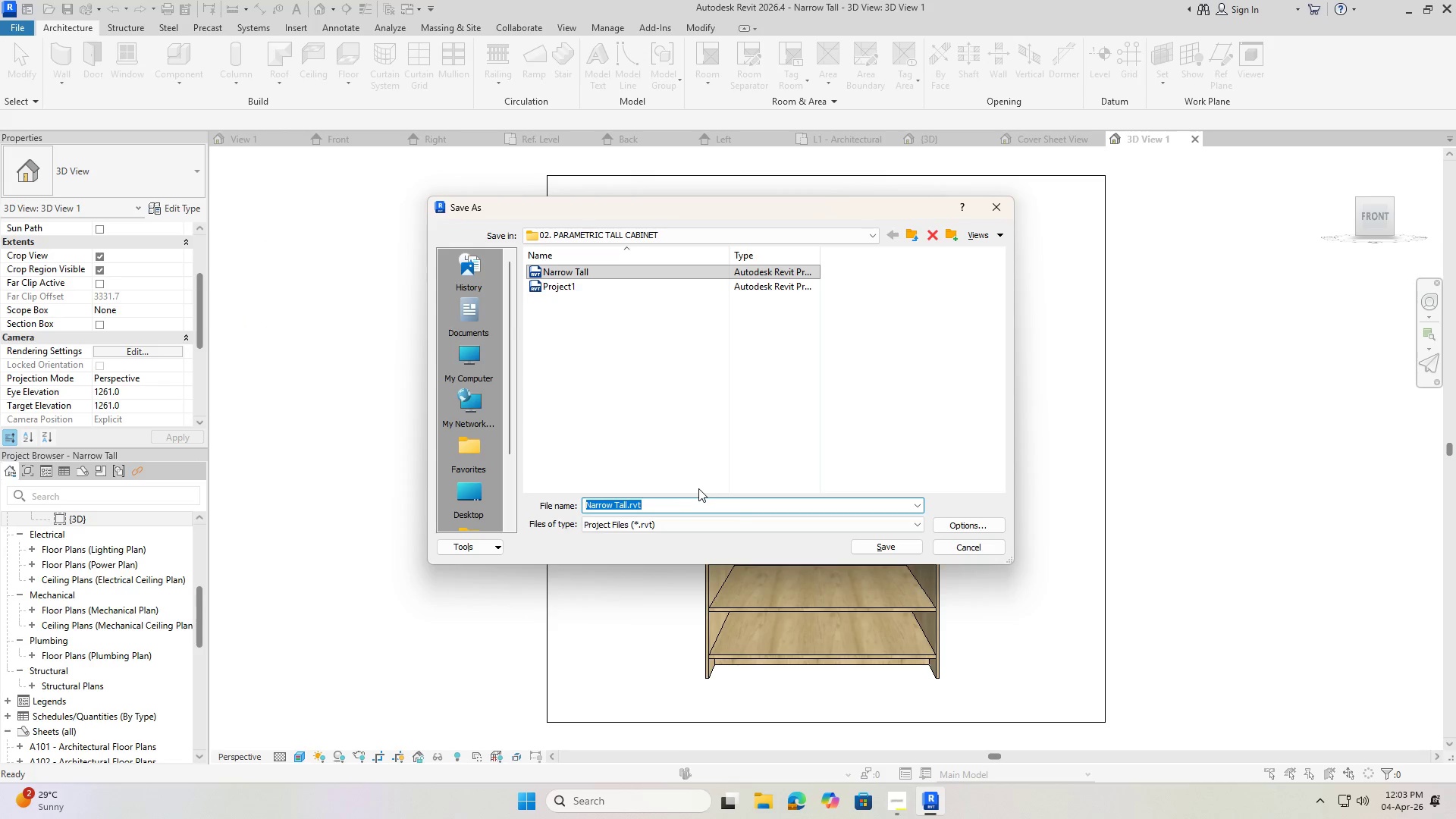 
left_click([905, 808])
 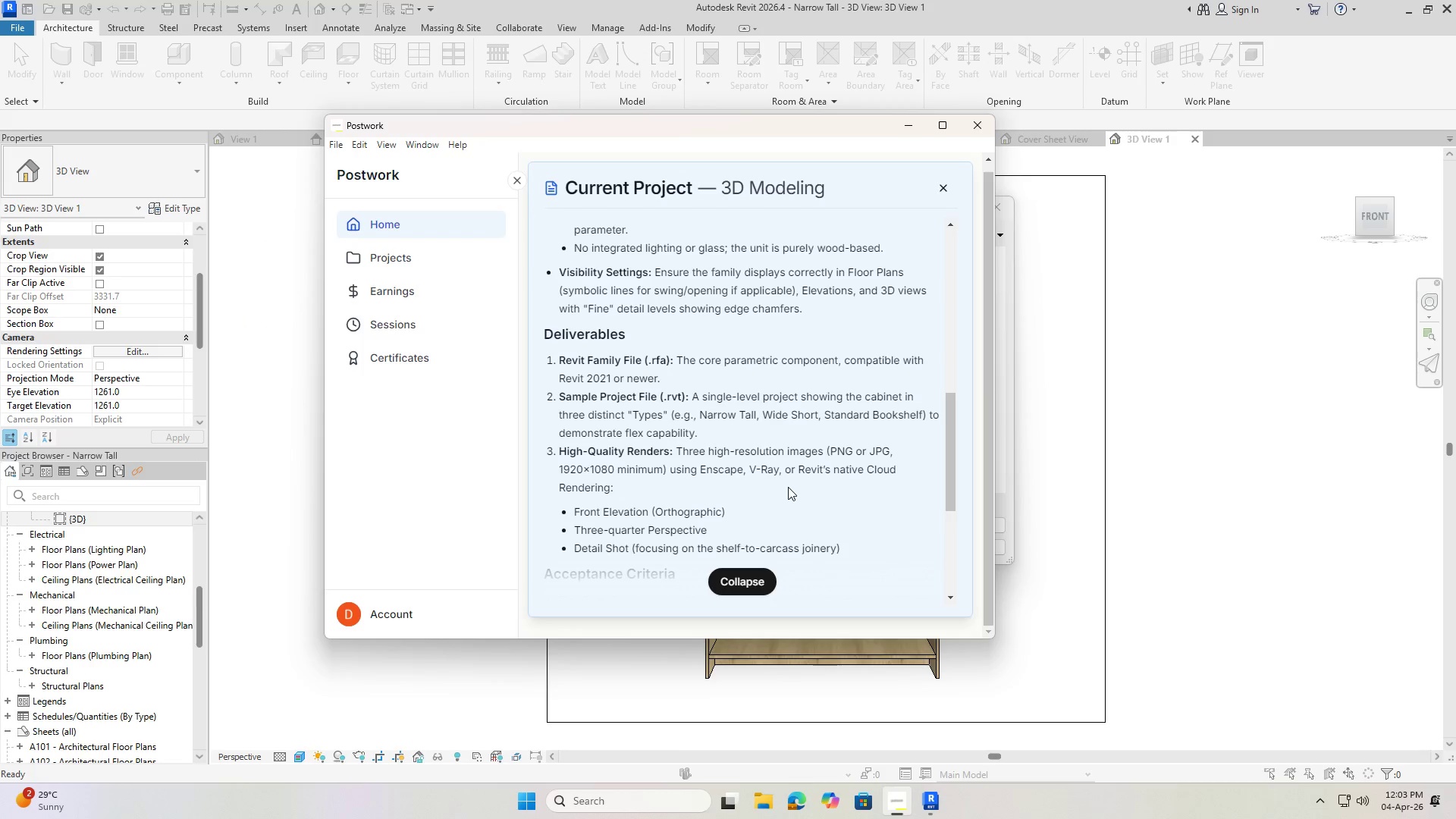 
left_click([828, 0])
 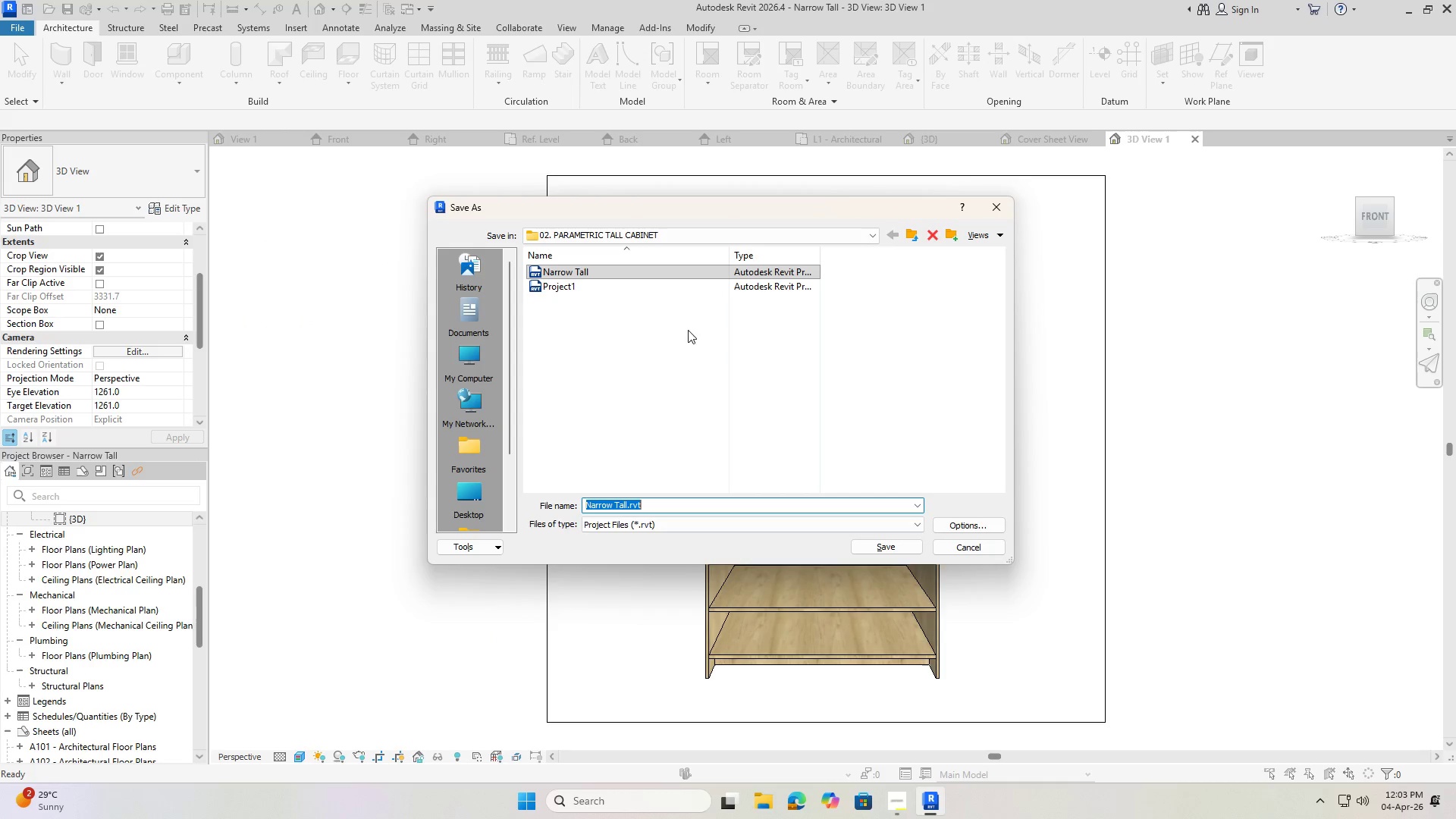 
type(Wide Short)
 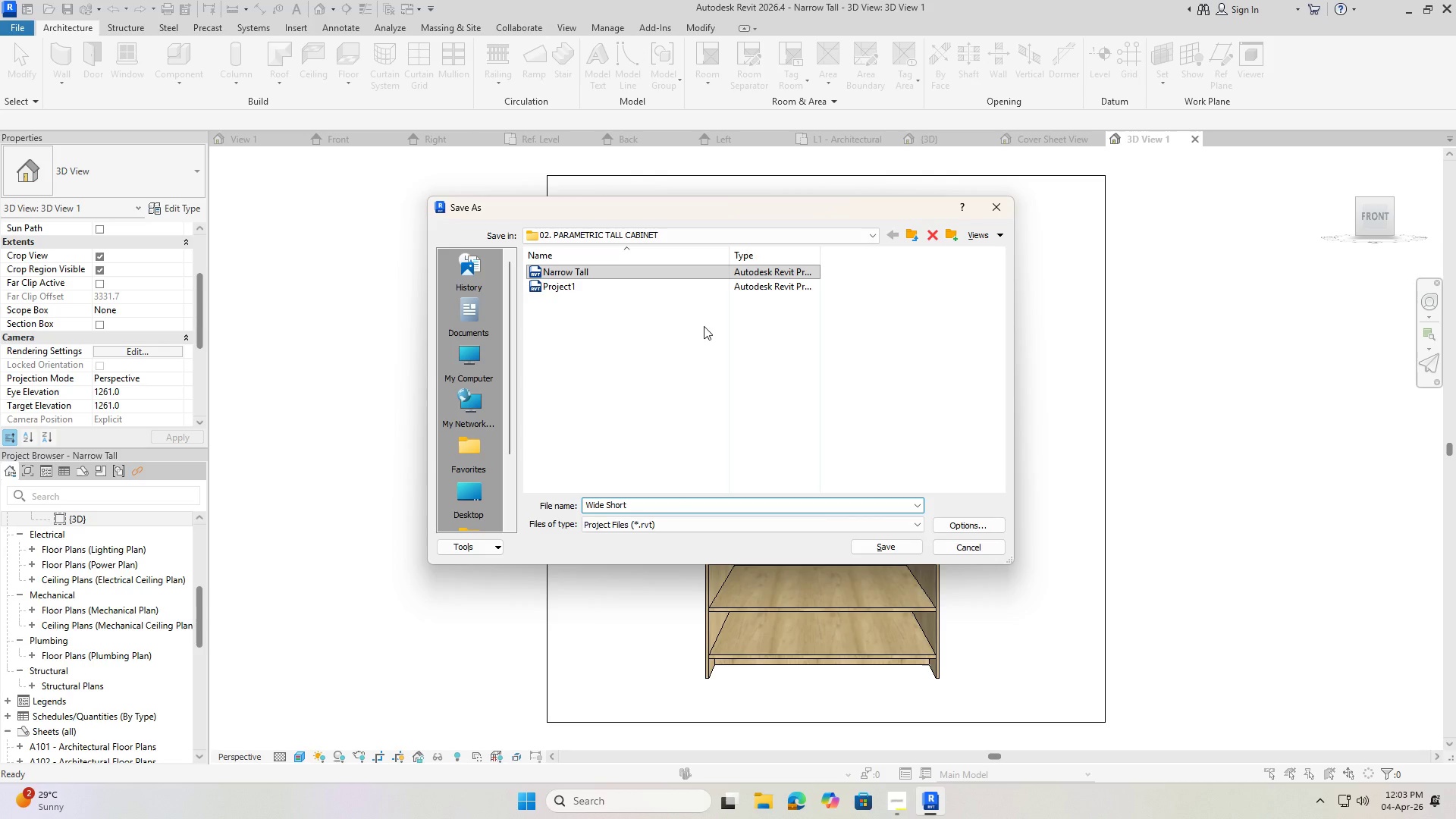 
key(Enter)
 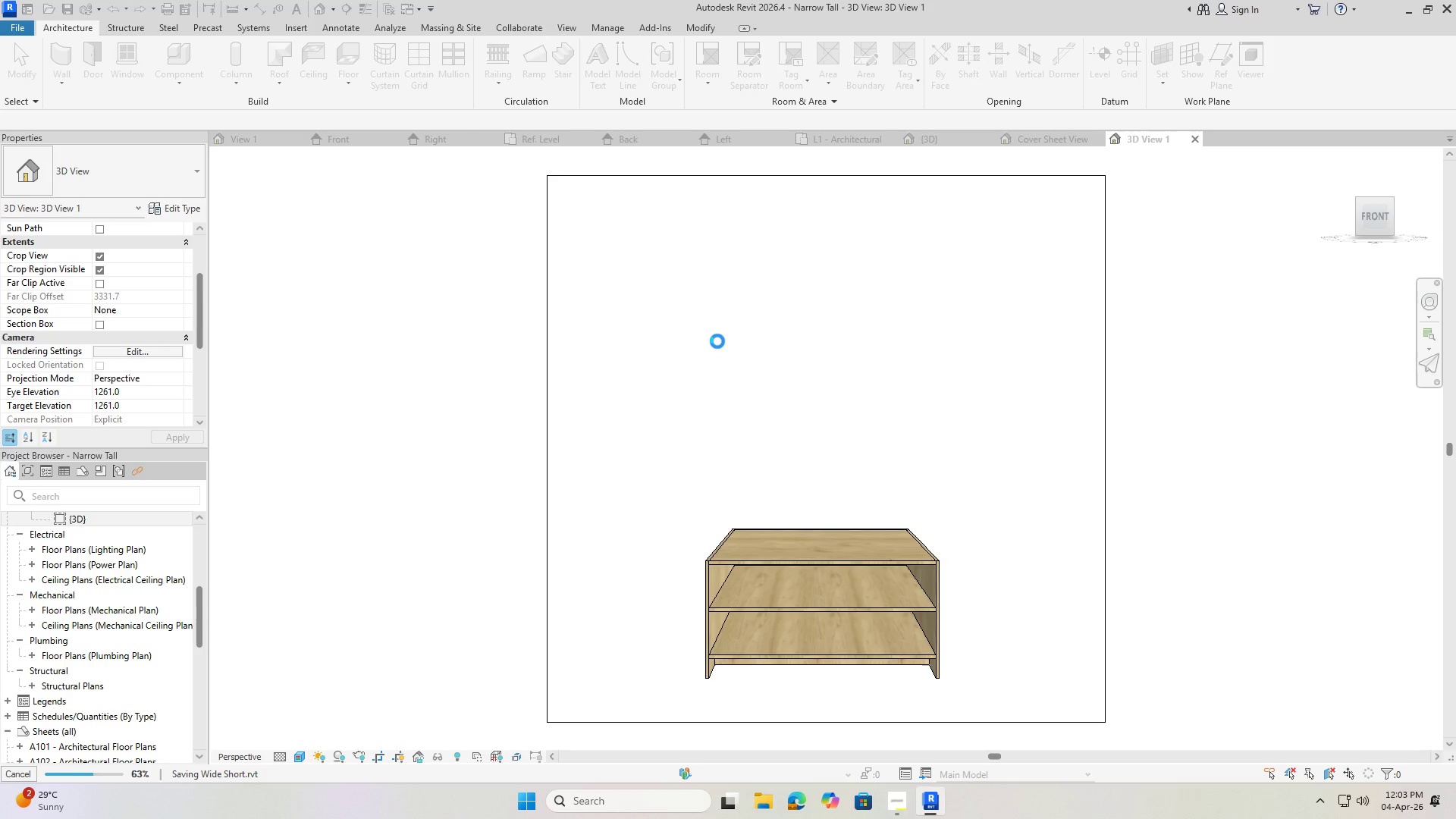 
left_click([763, 422])
 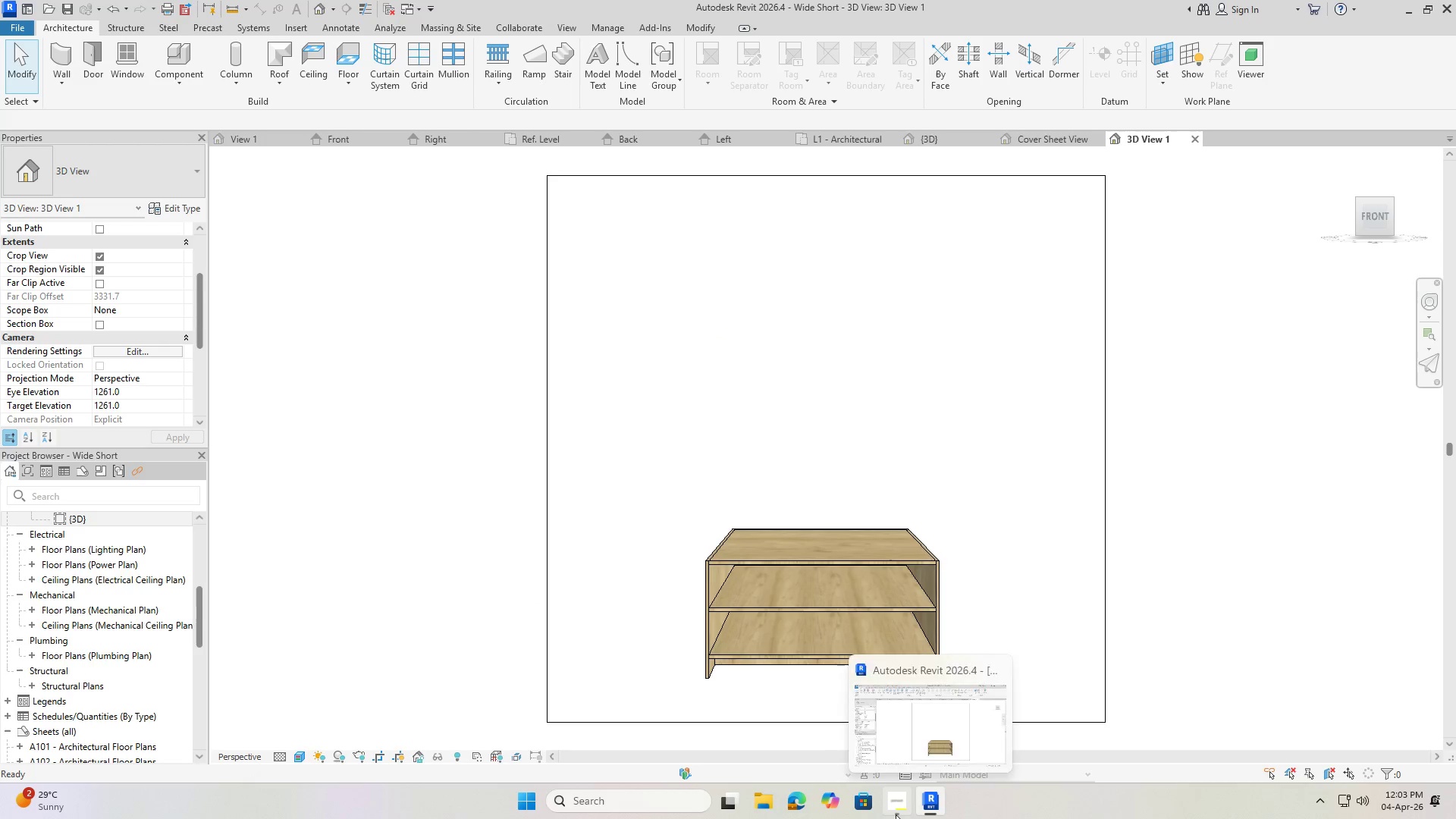 
left_click([617, 803])
 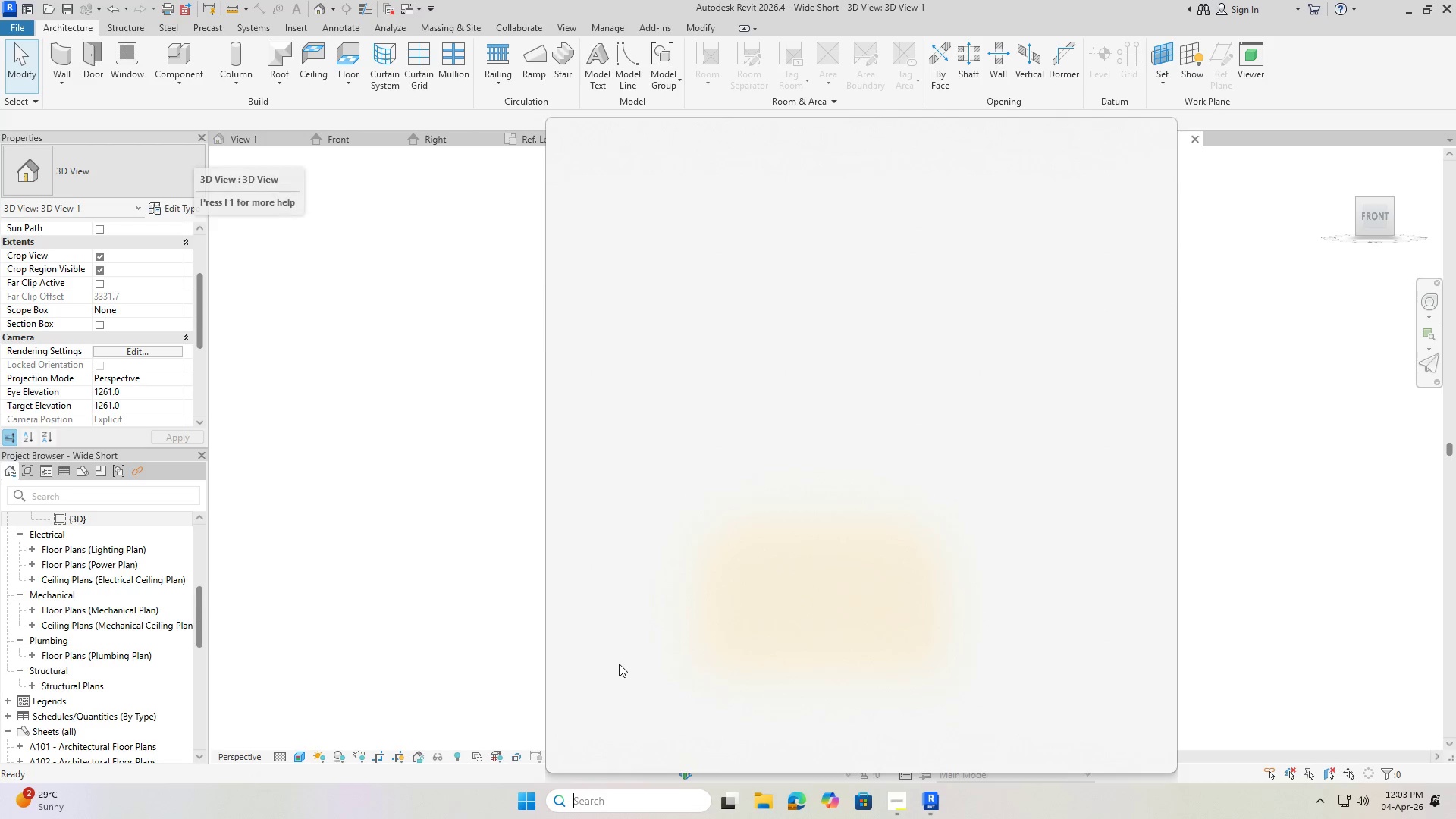 
type(ch)
 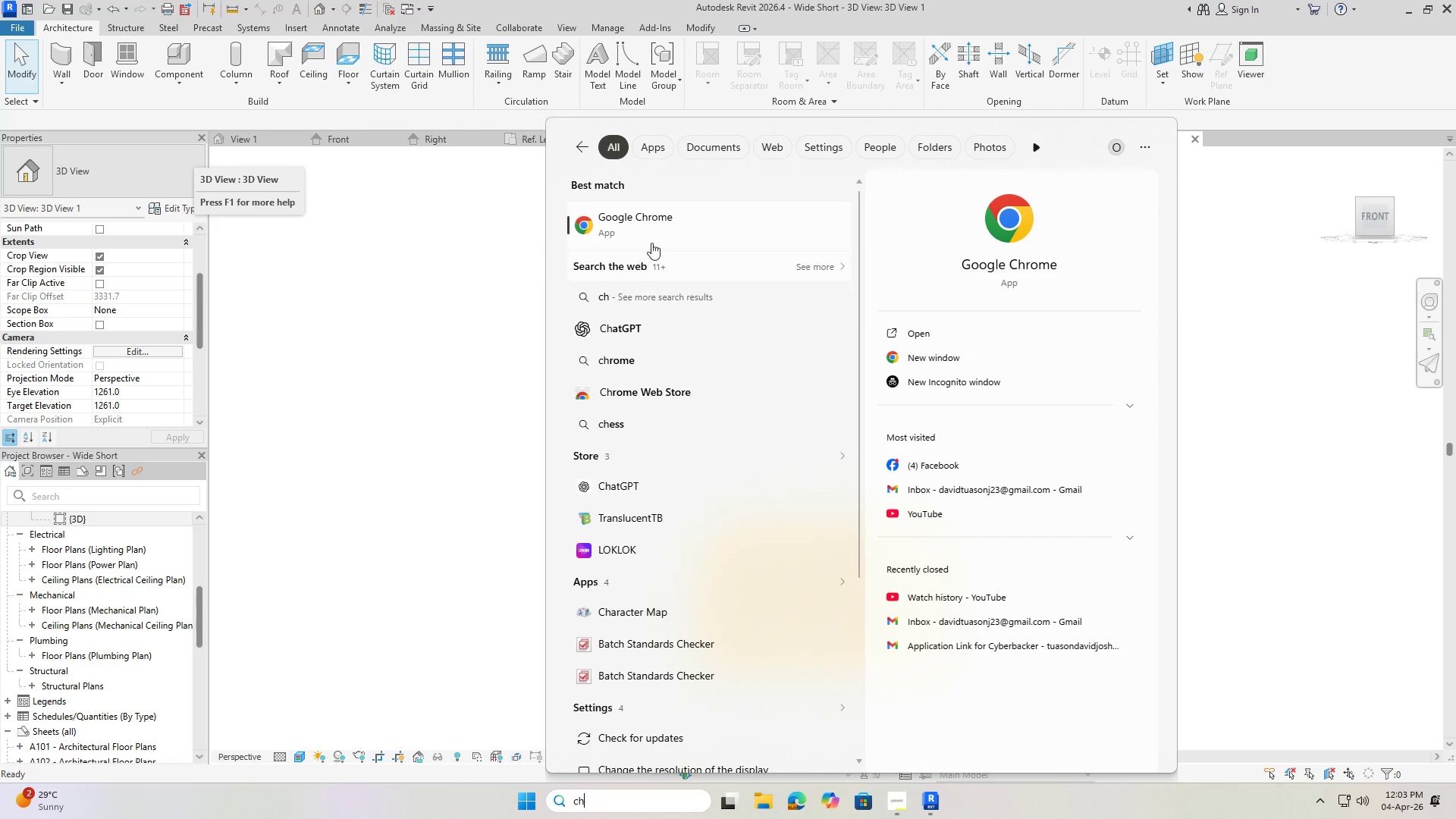 
left_click([669, 220])
 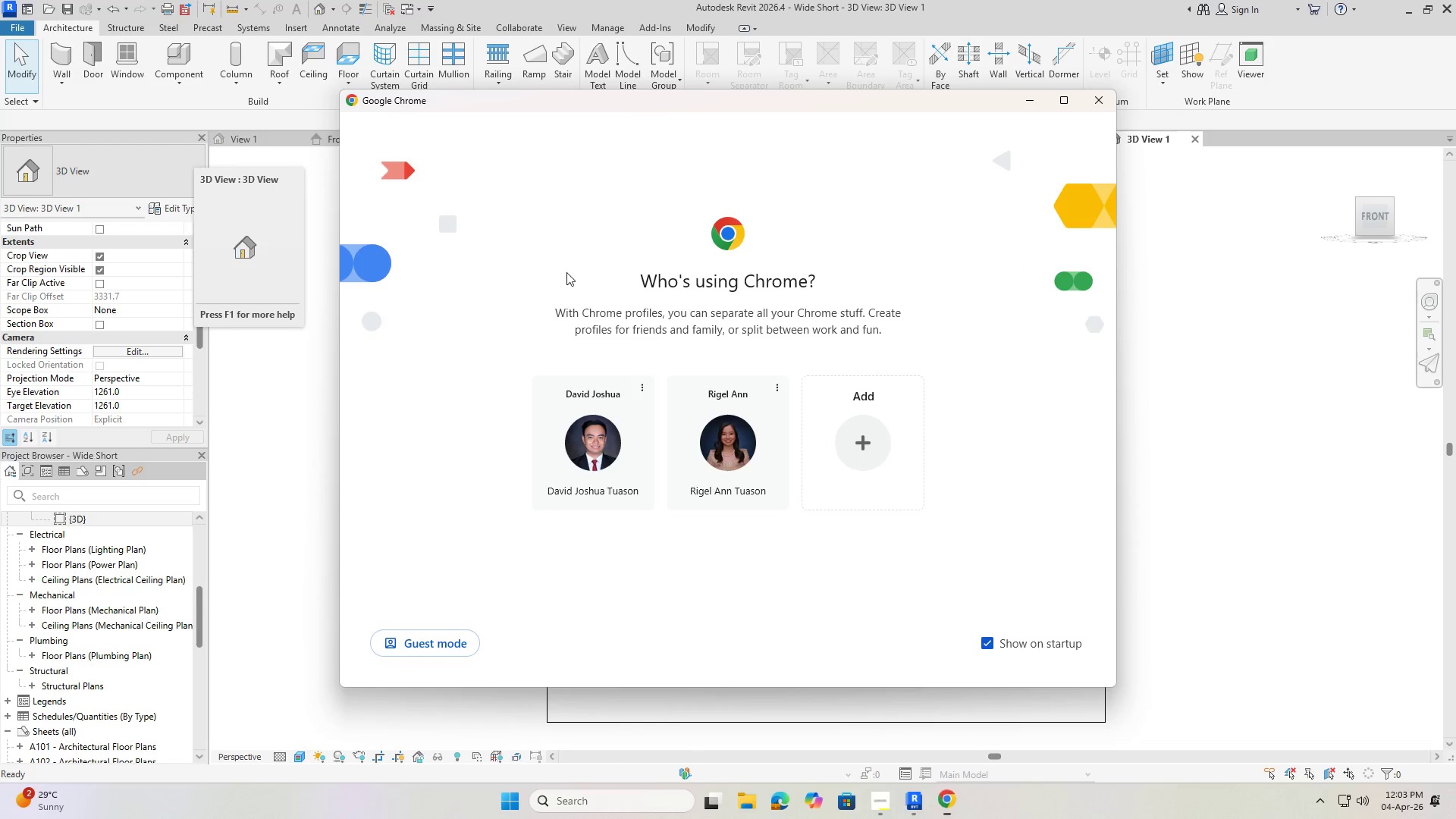 
left_click([601, 467])
 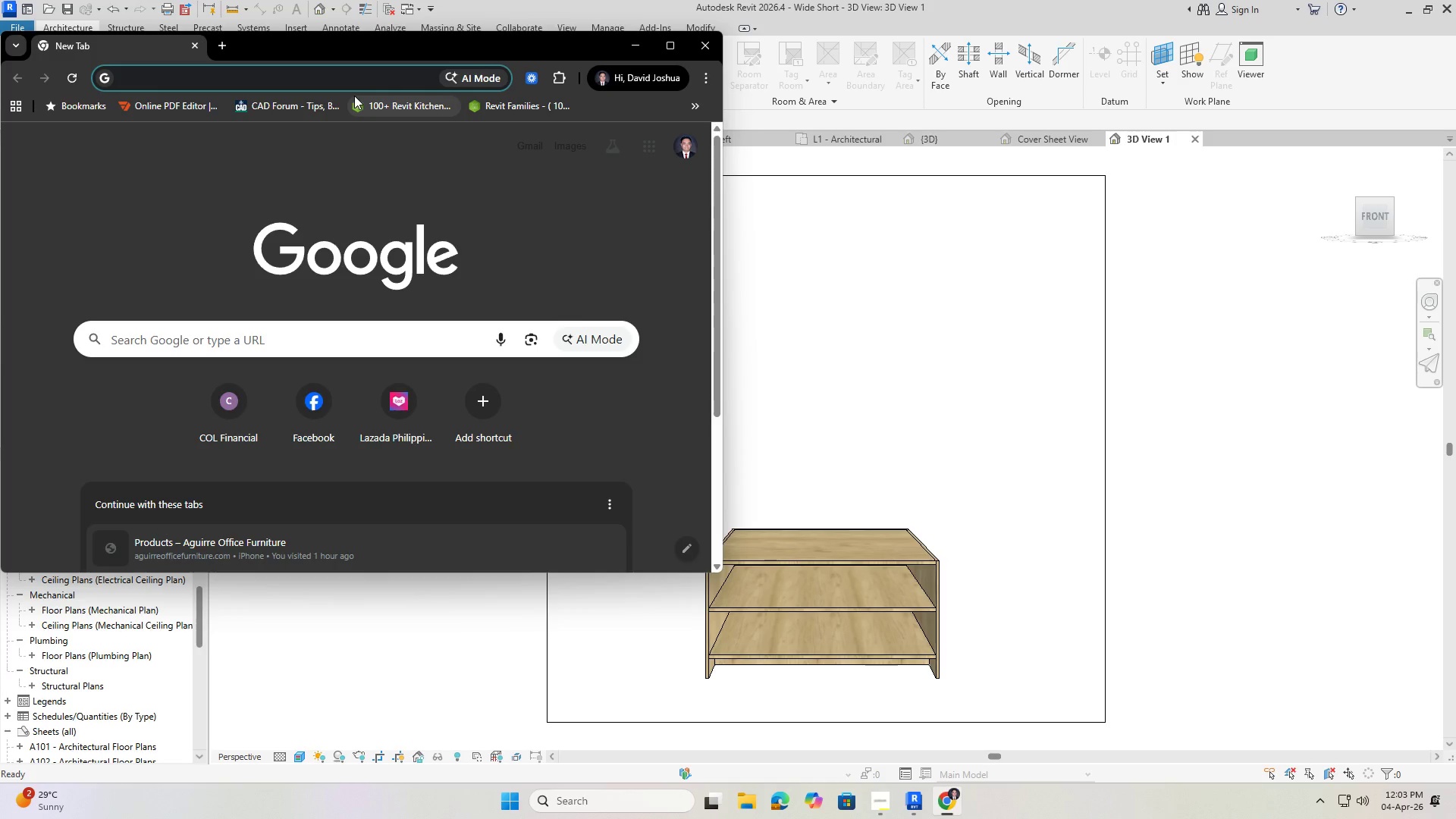 
type(dim)
key(Backspace)
key(Backspace)
key(Backspace)
type(sie of standard bookshelf)
 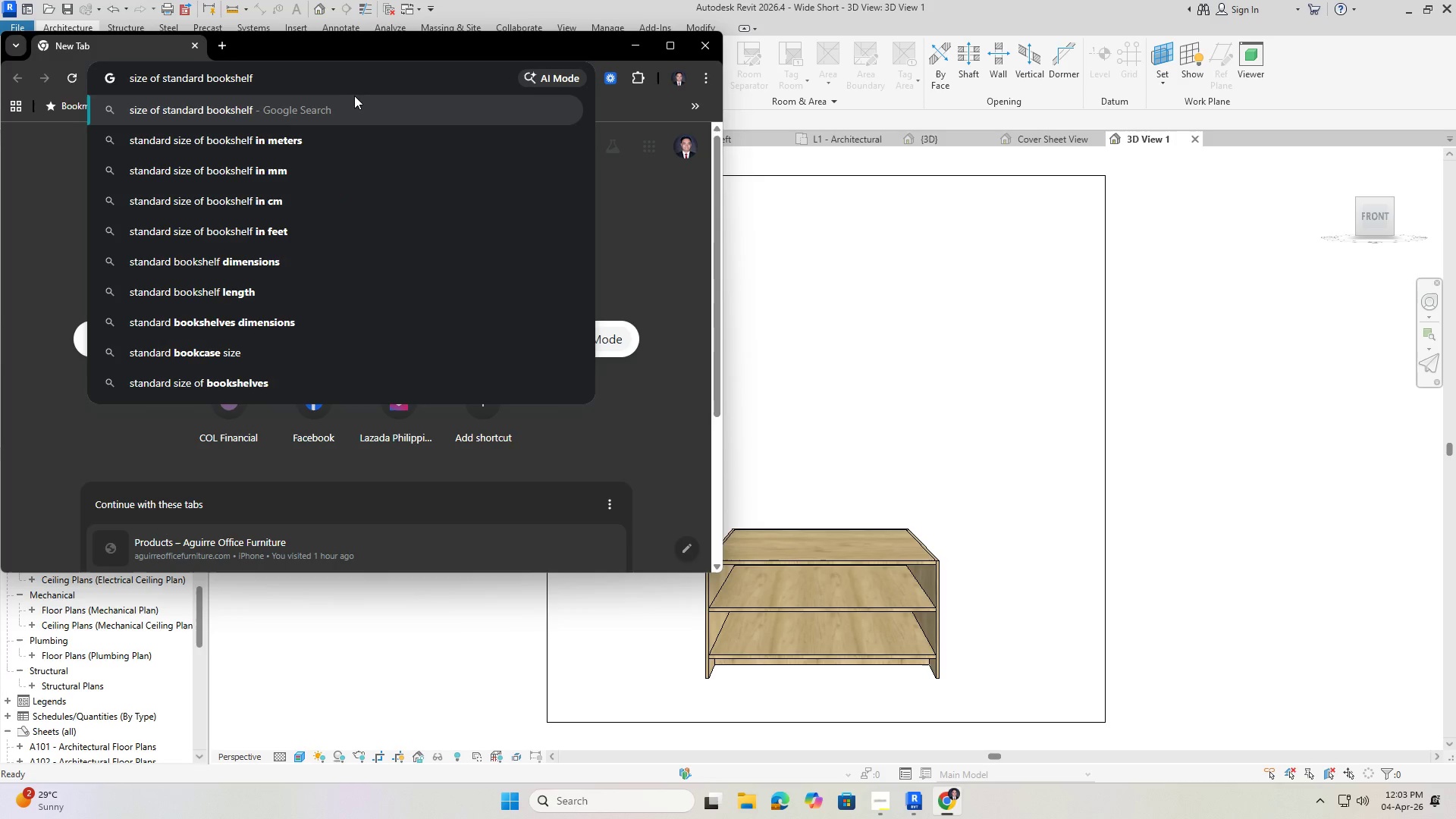 
key(ArrowDown)
 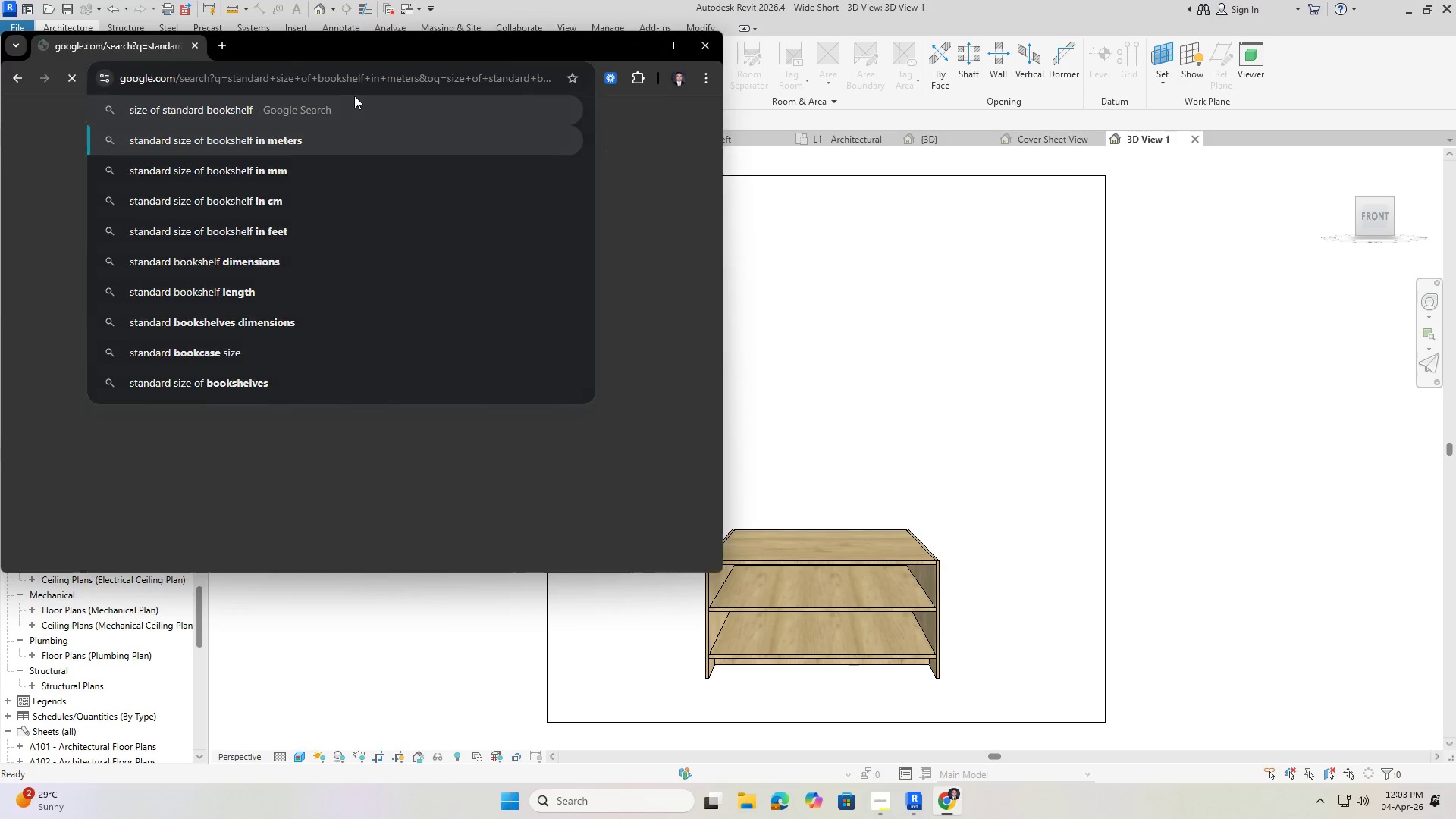 
key(Enter)
 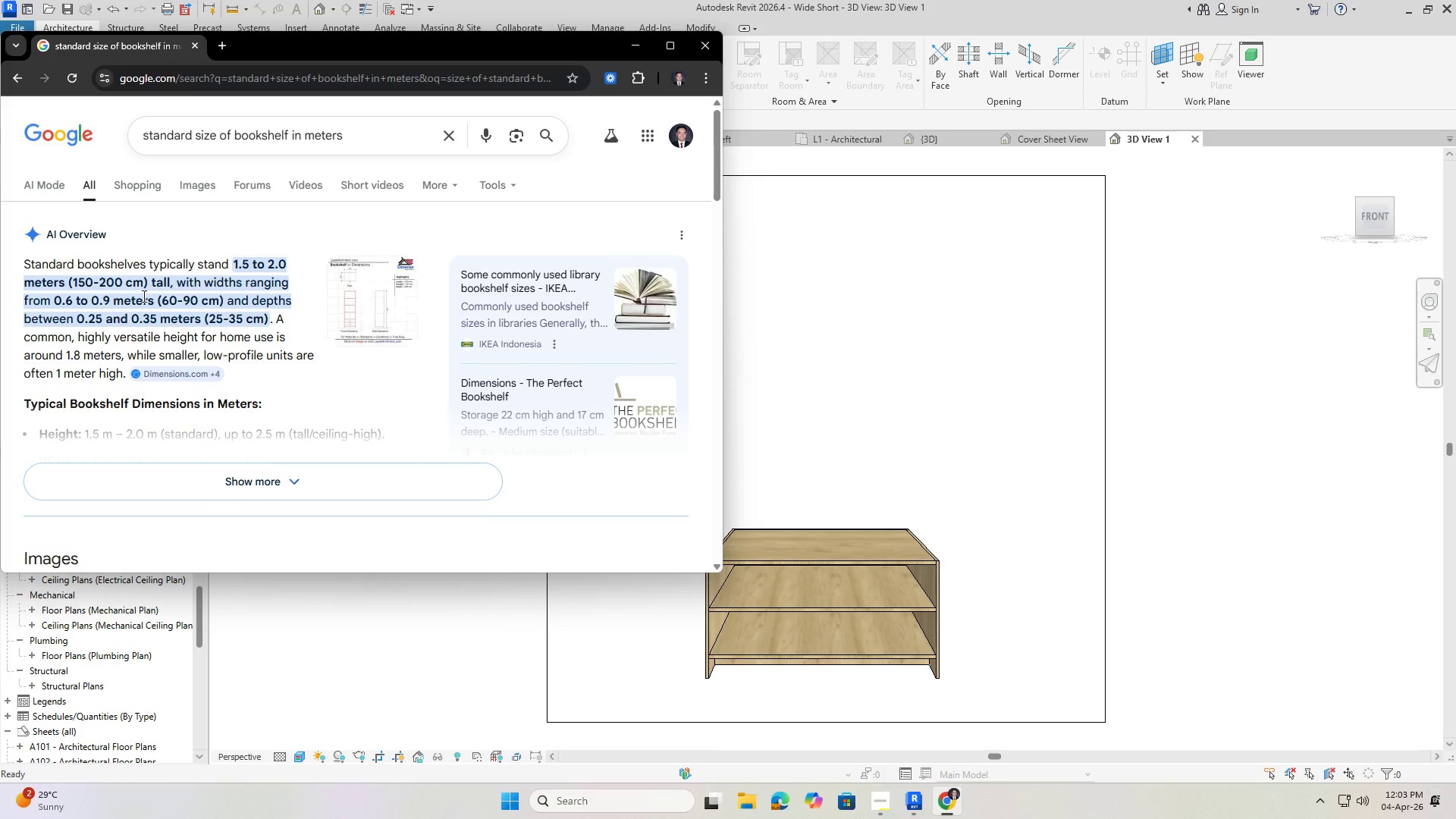 
wait(15.33)
 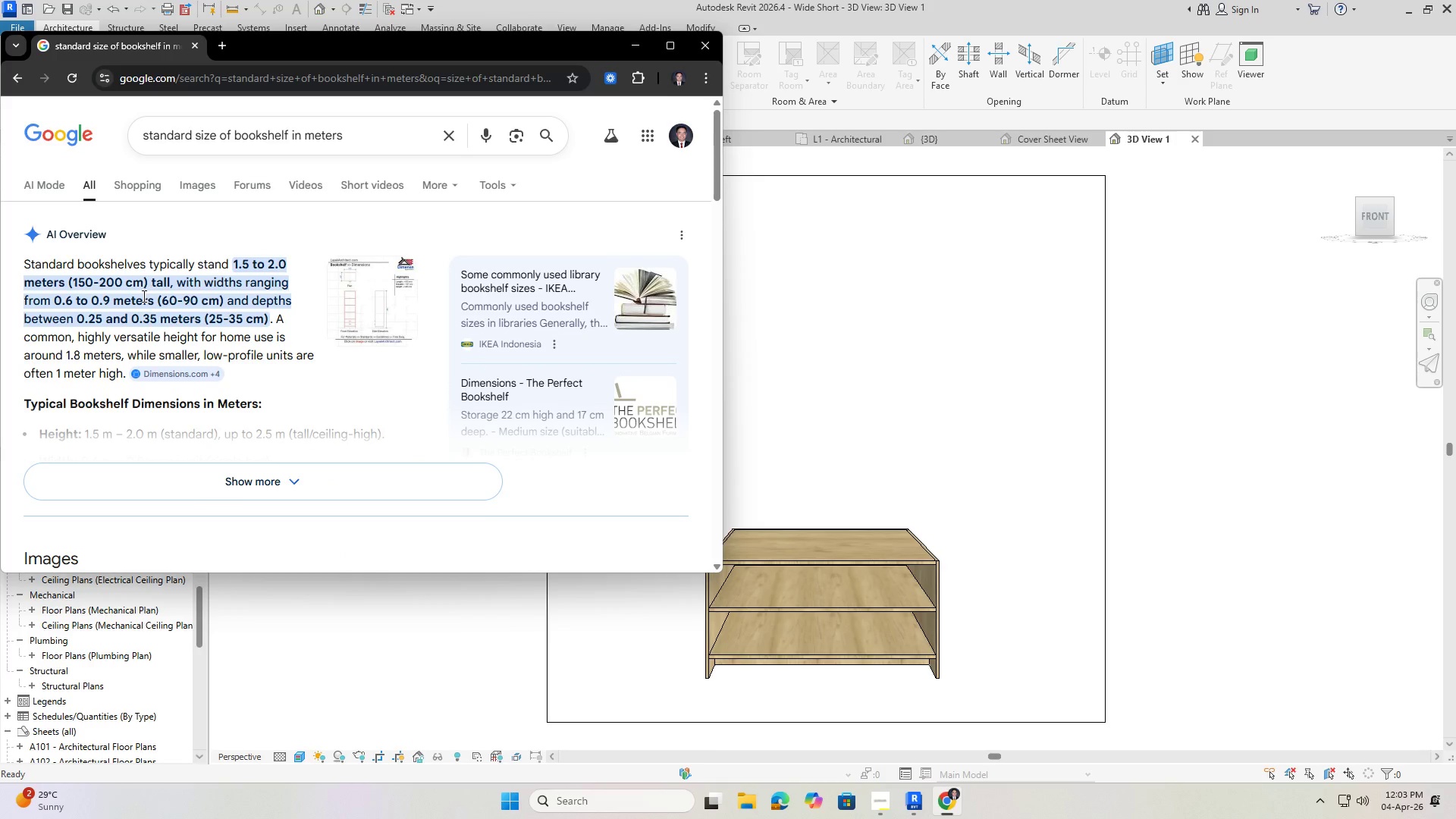 
left_click([711, 48])
 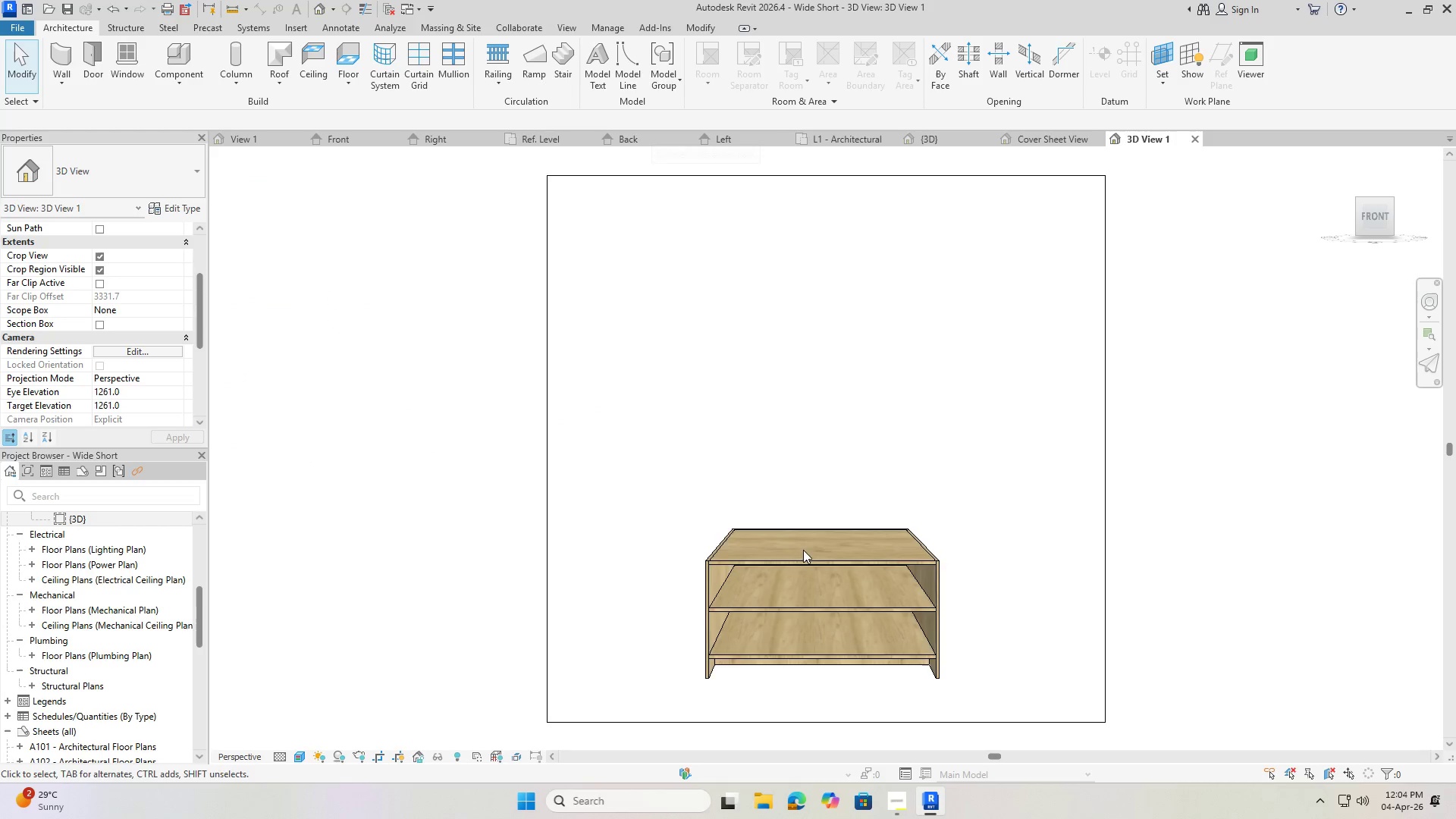 
left_click([805, 564])
 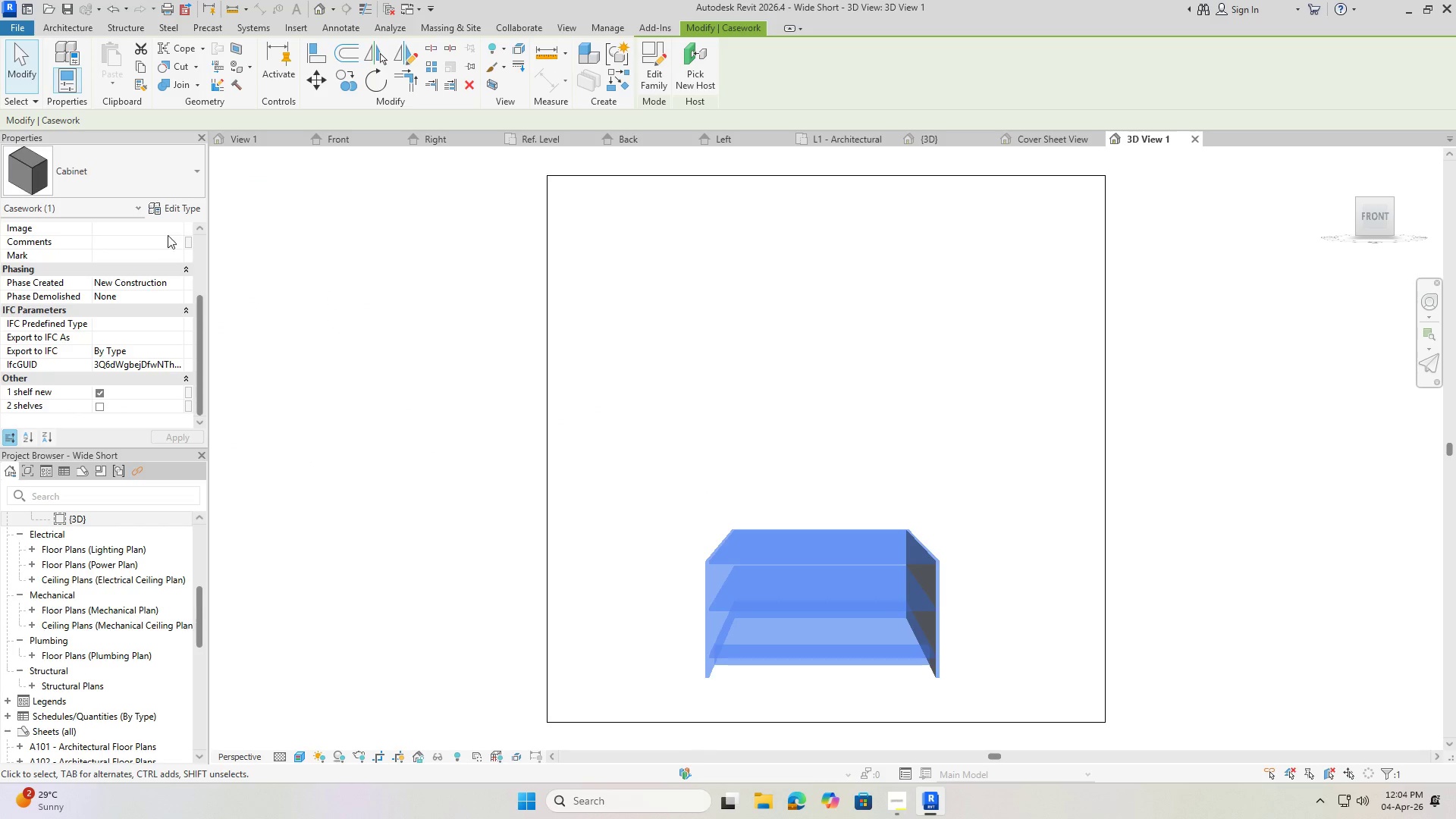 
left_click([173, 212])
 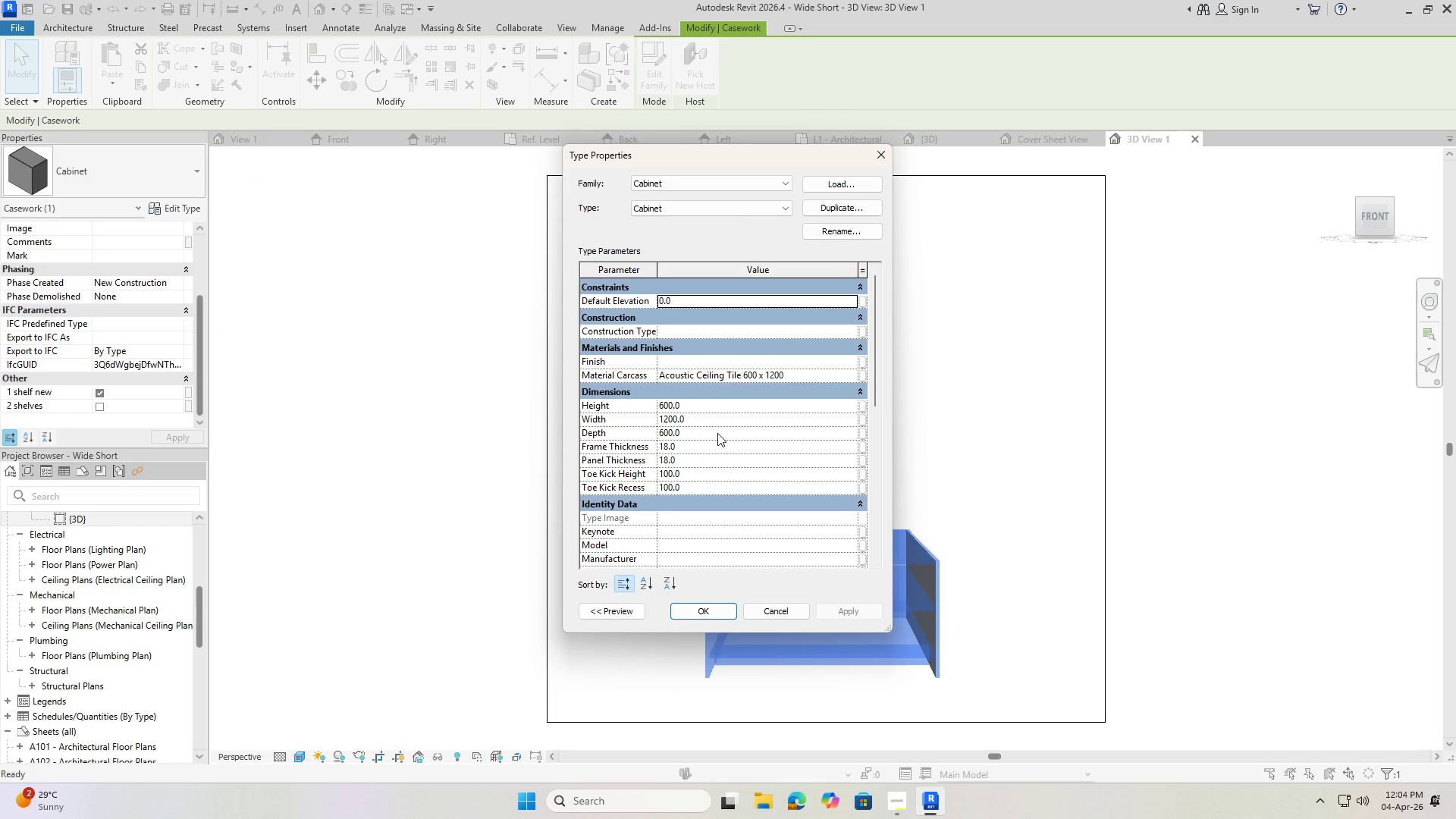 
left_click([692, 407])
 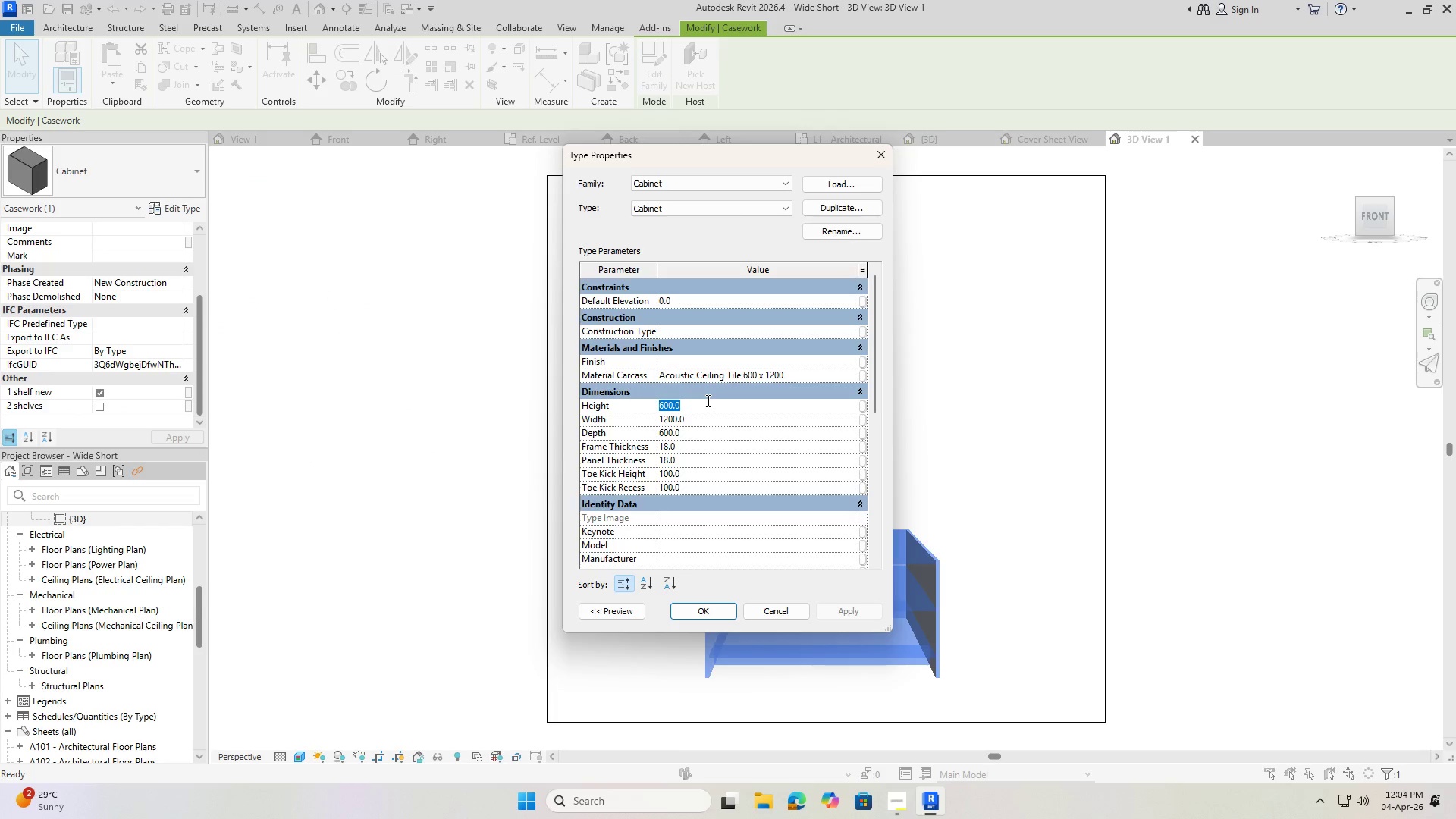 
key(Numpad2)
 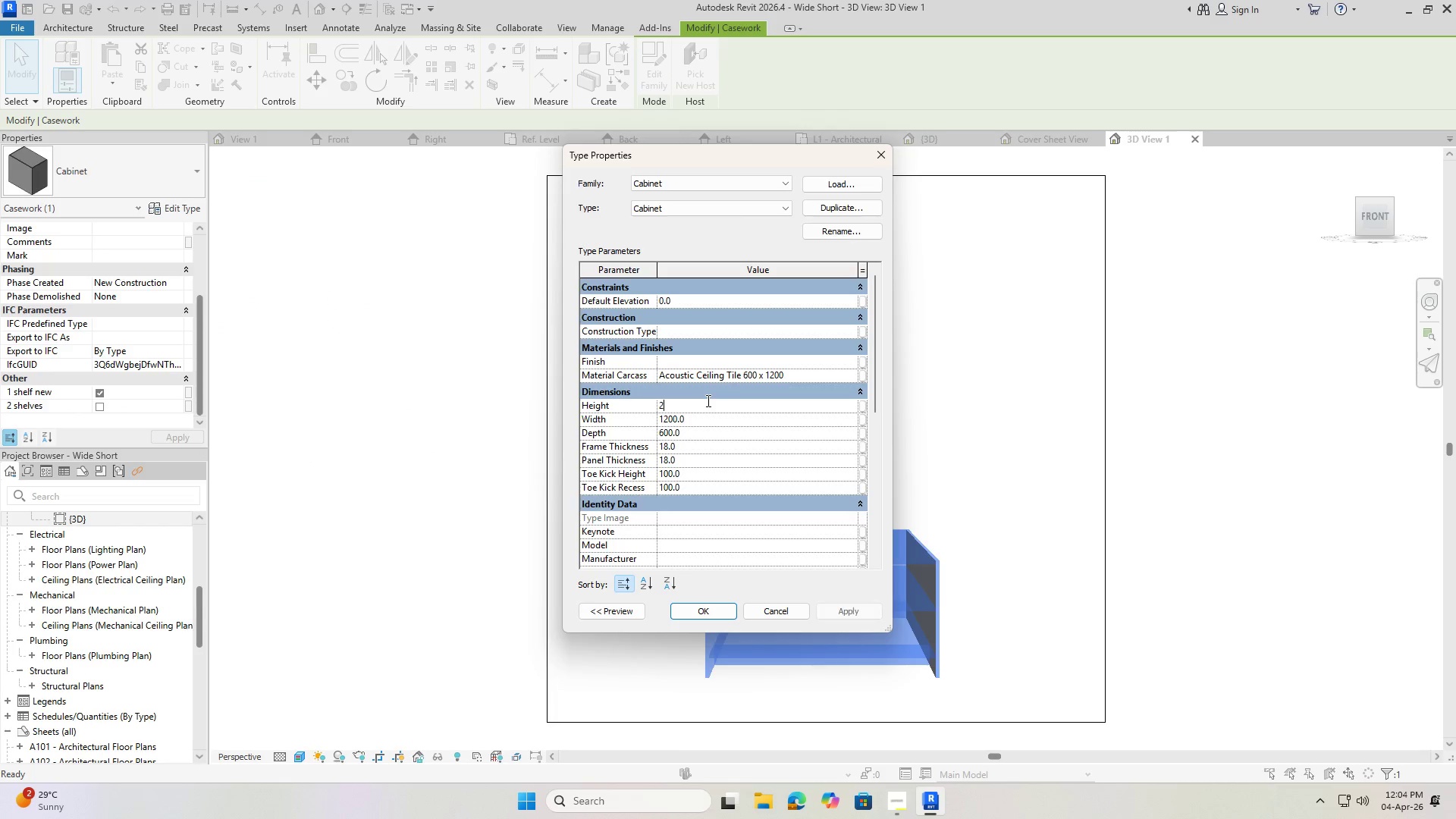 
key(Numpad0)
 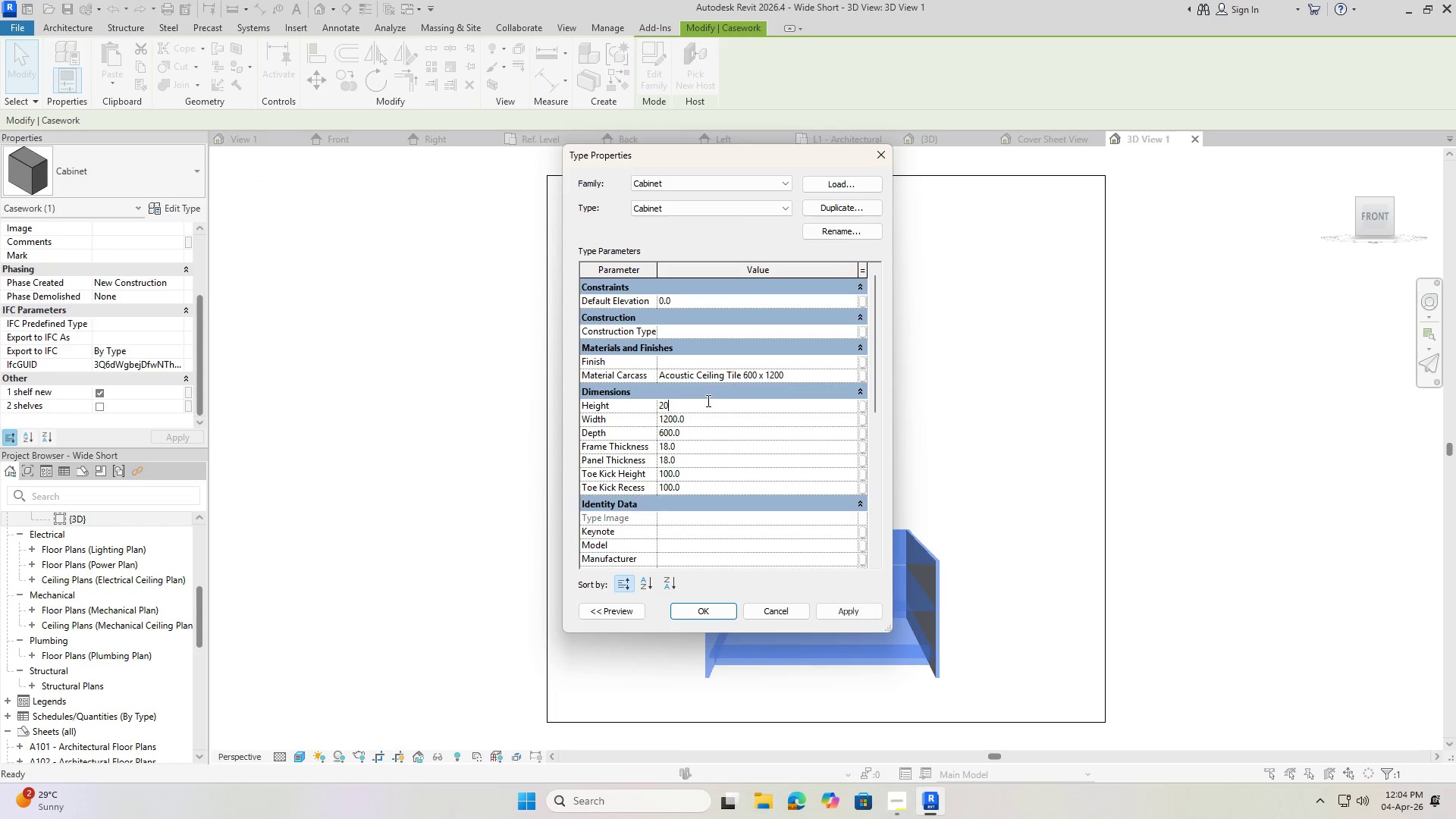 
key(Numpad0)
 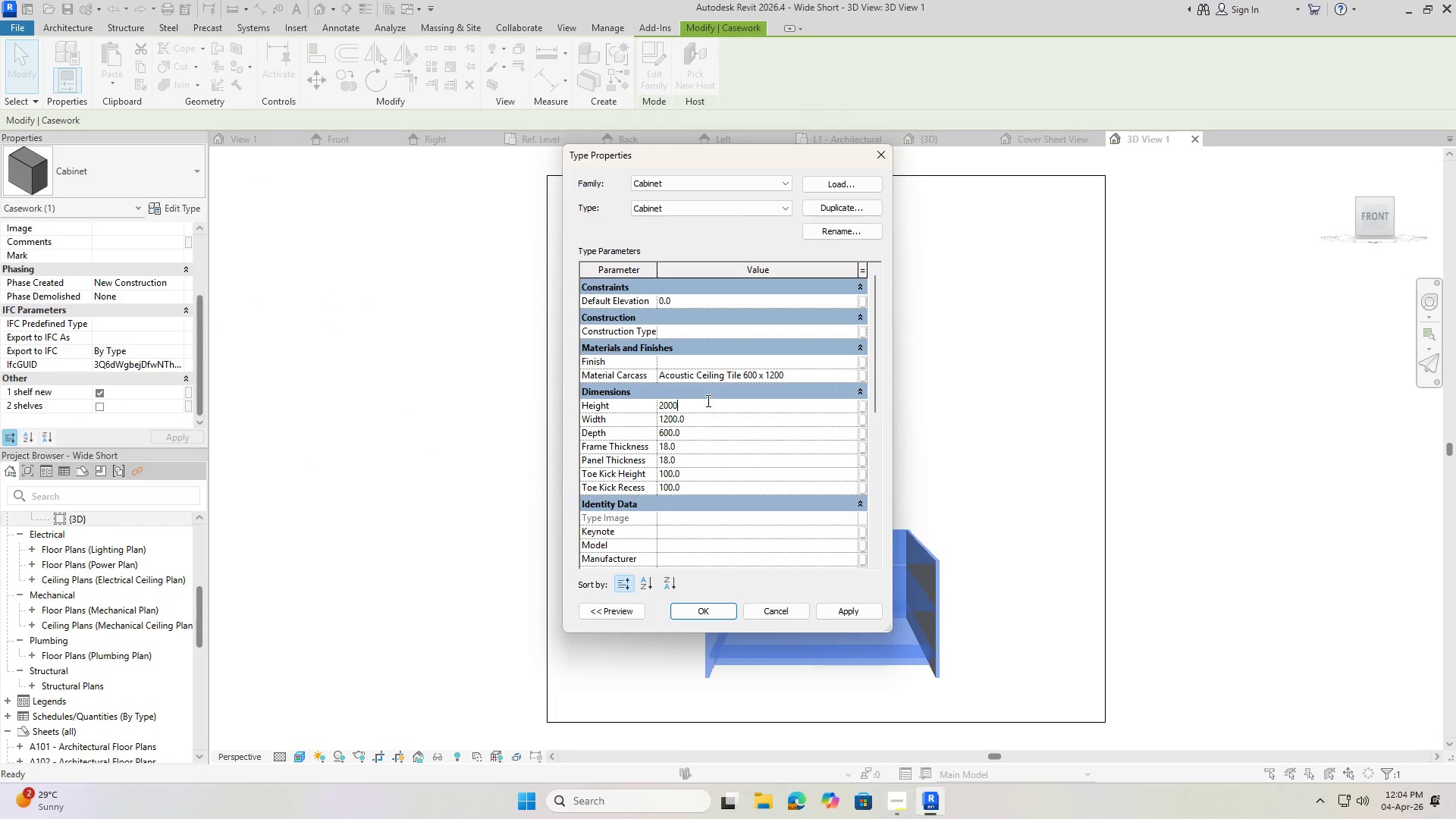 
key(Numpad0)
 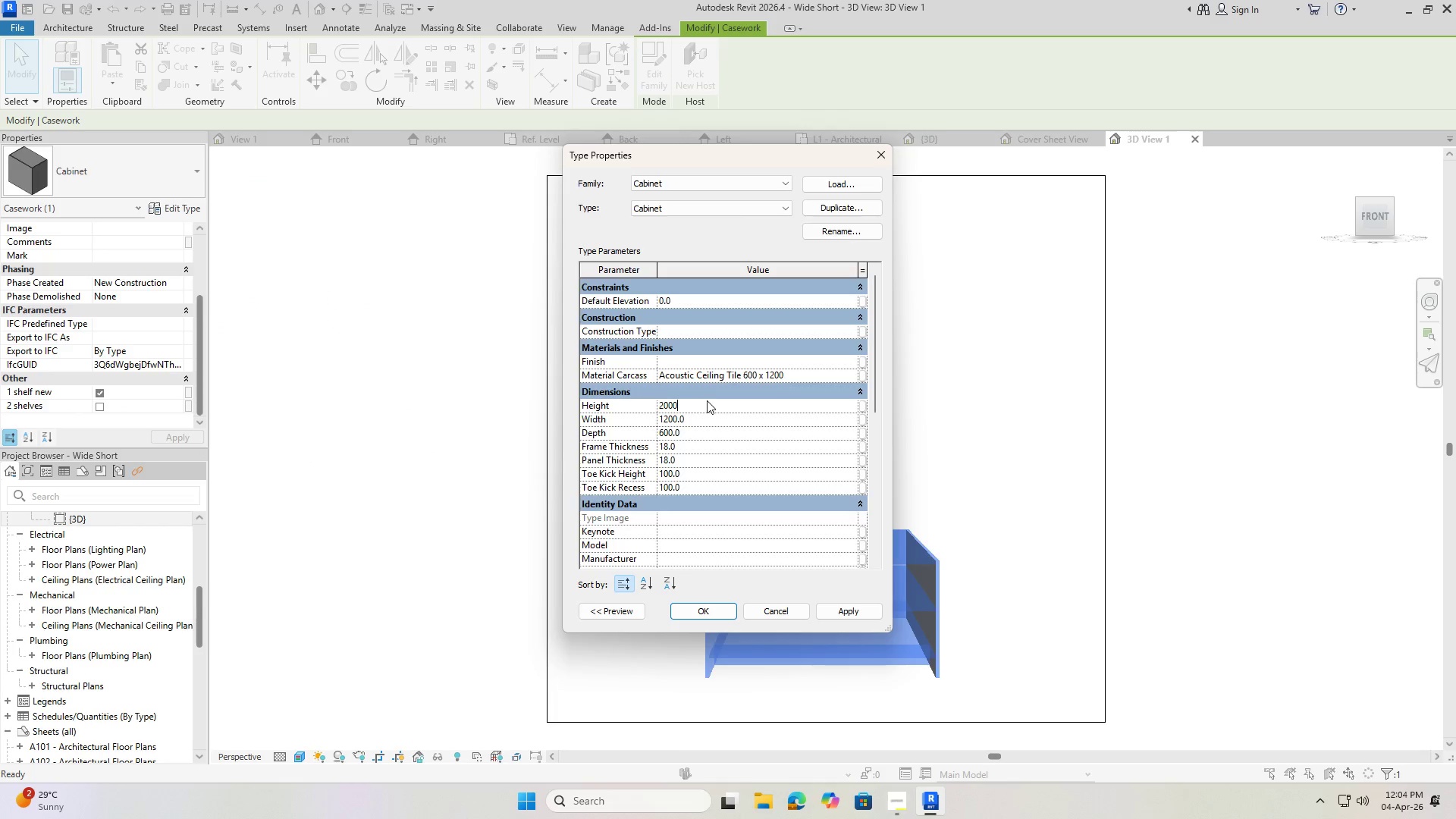 
key(NumpadEnter)
 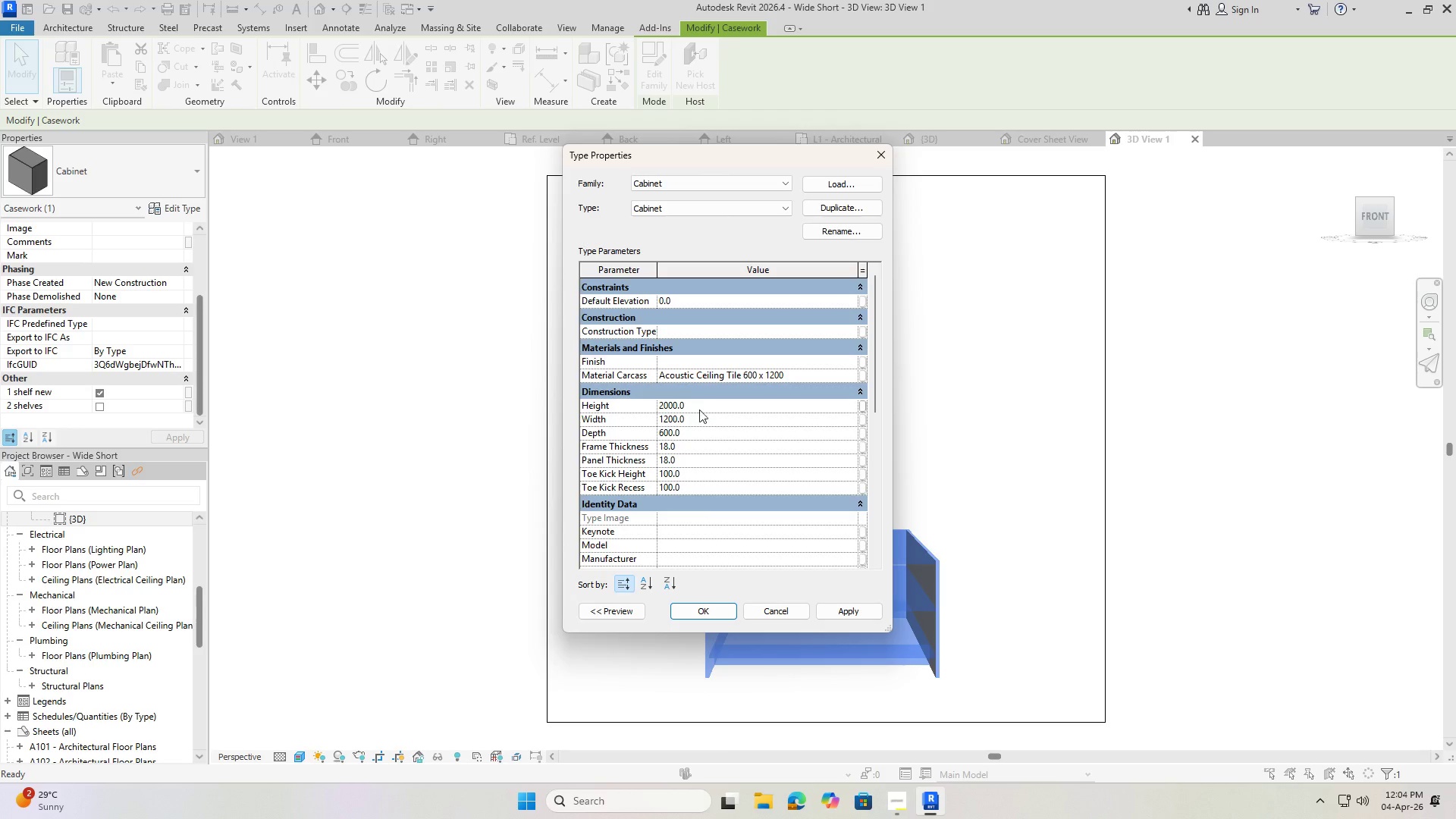 
left_click([697, 416])
 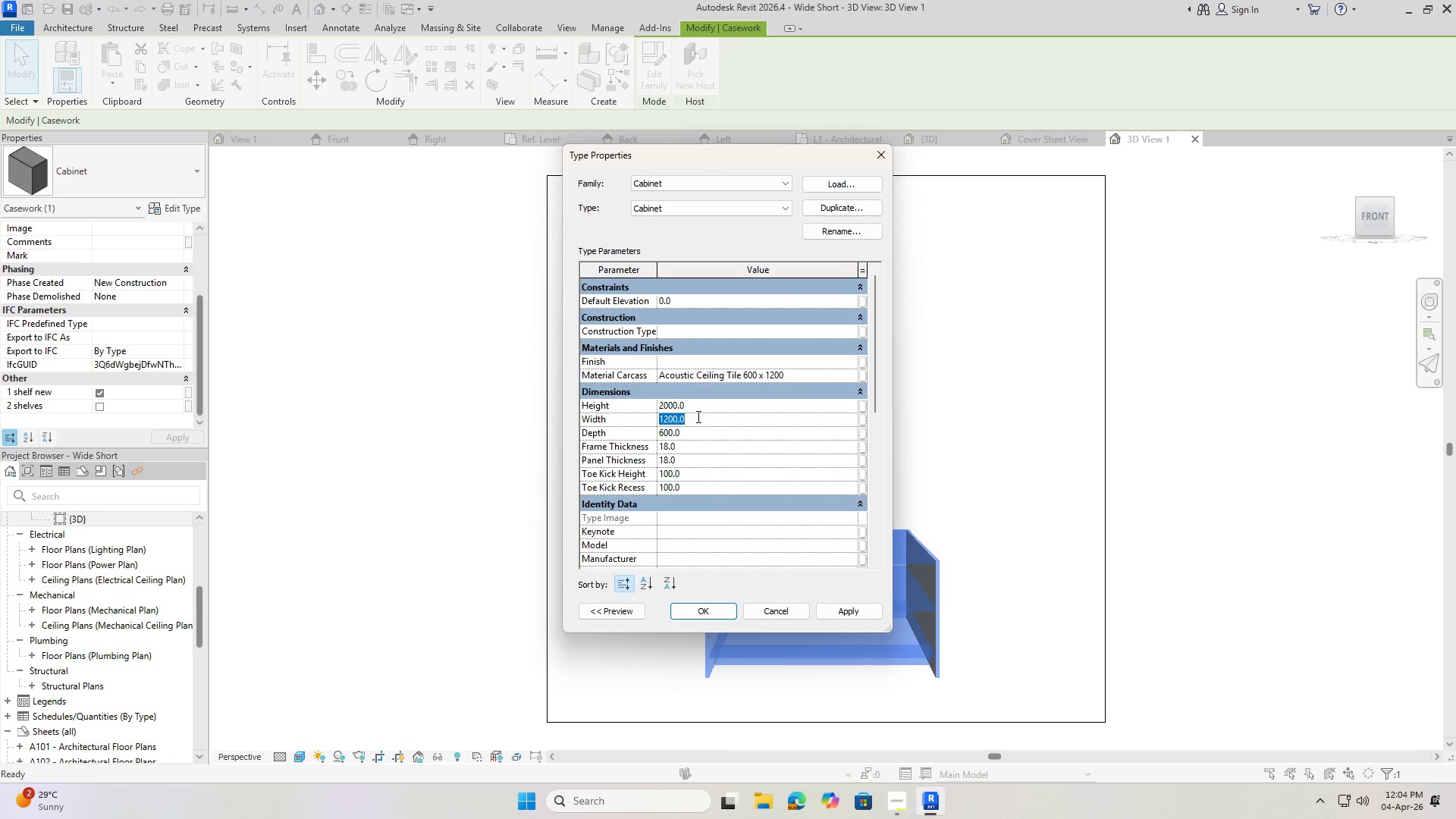 
key(Numpad9)
 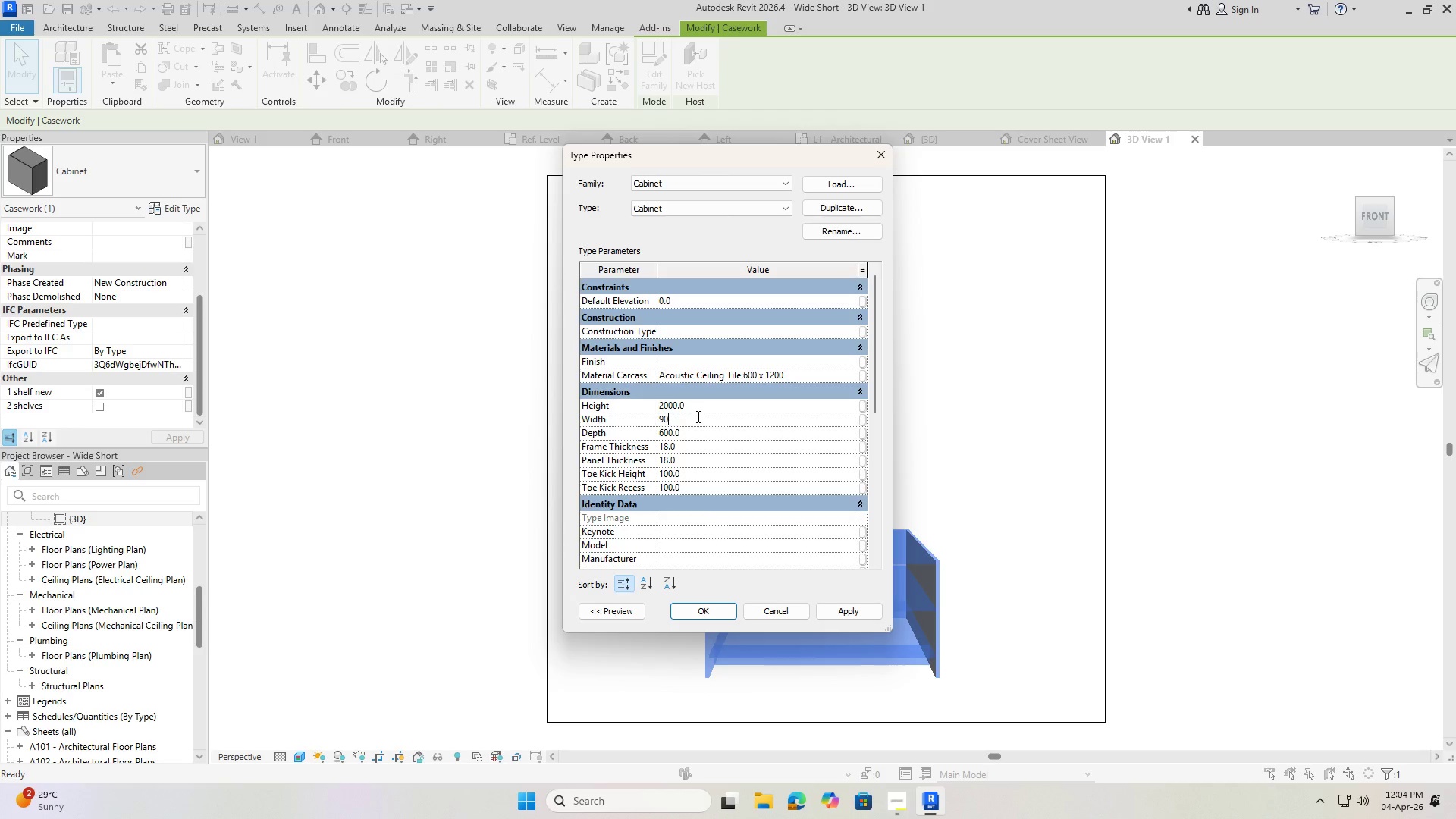 
key(Numpad0)
 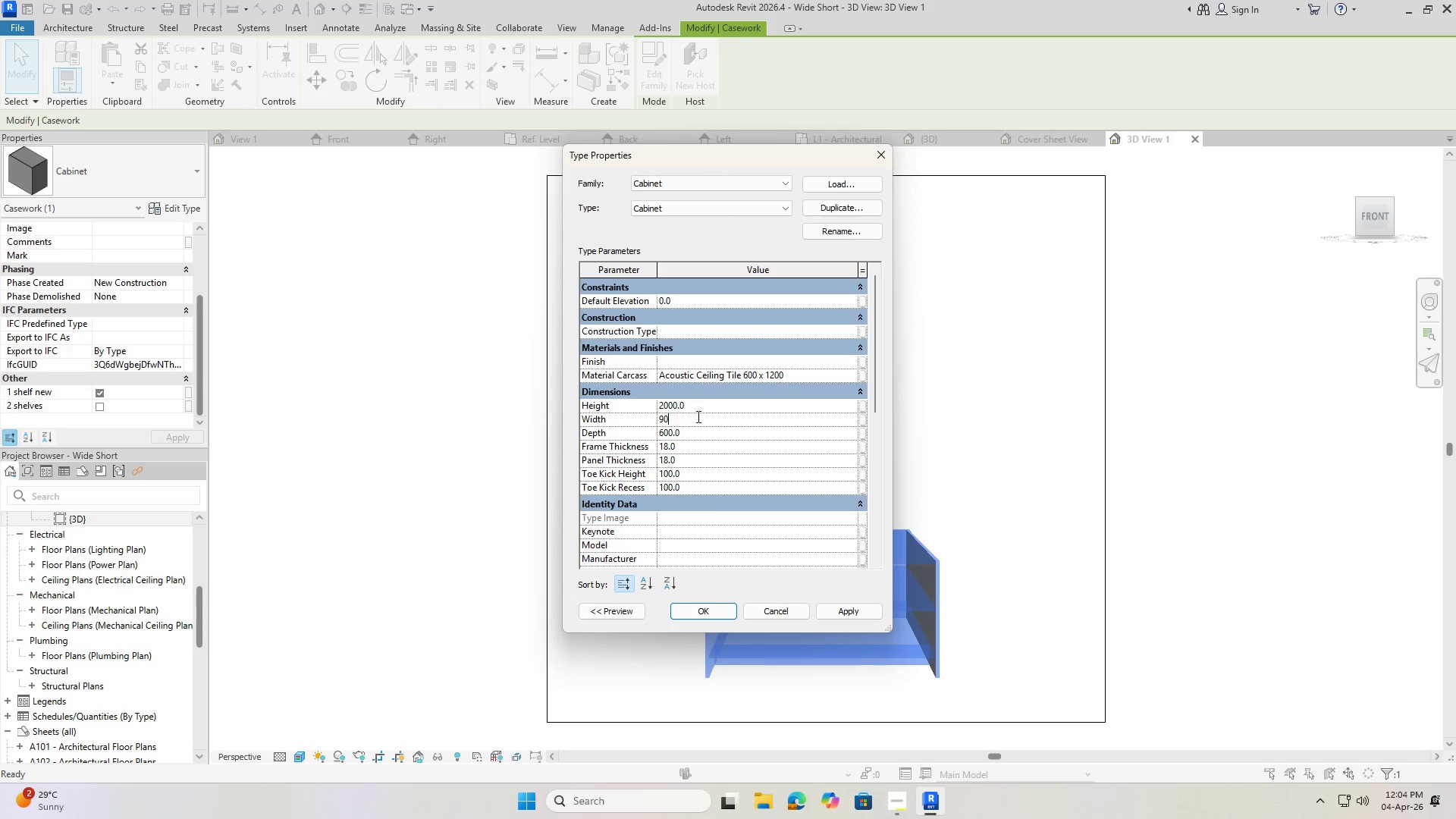 
key(Numpad0)
 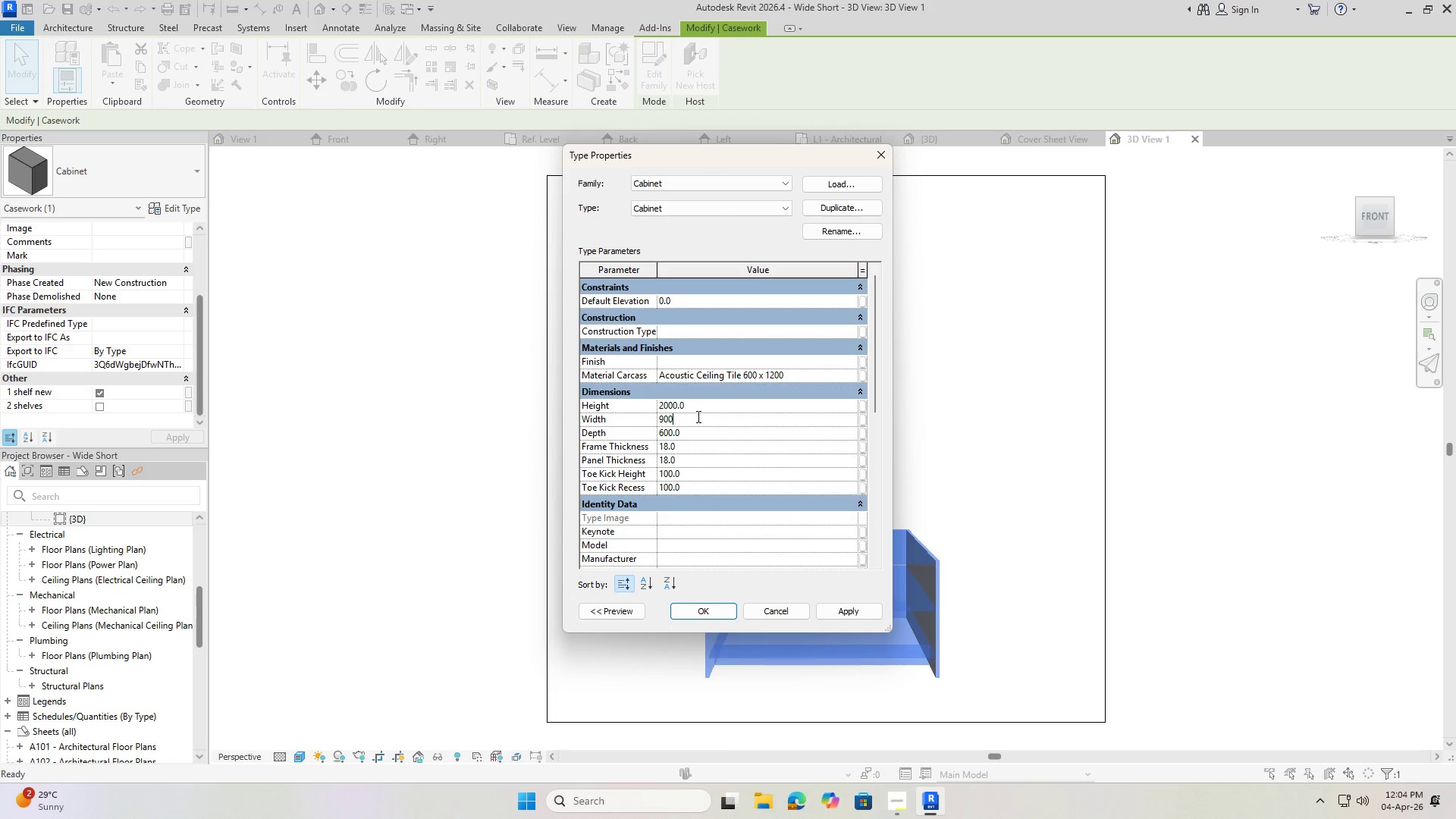 
key(NumpadEnter)
 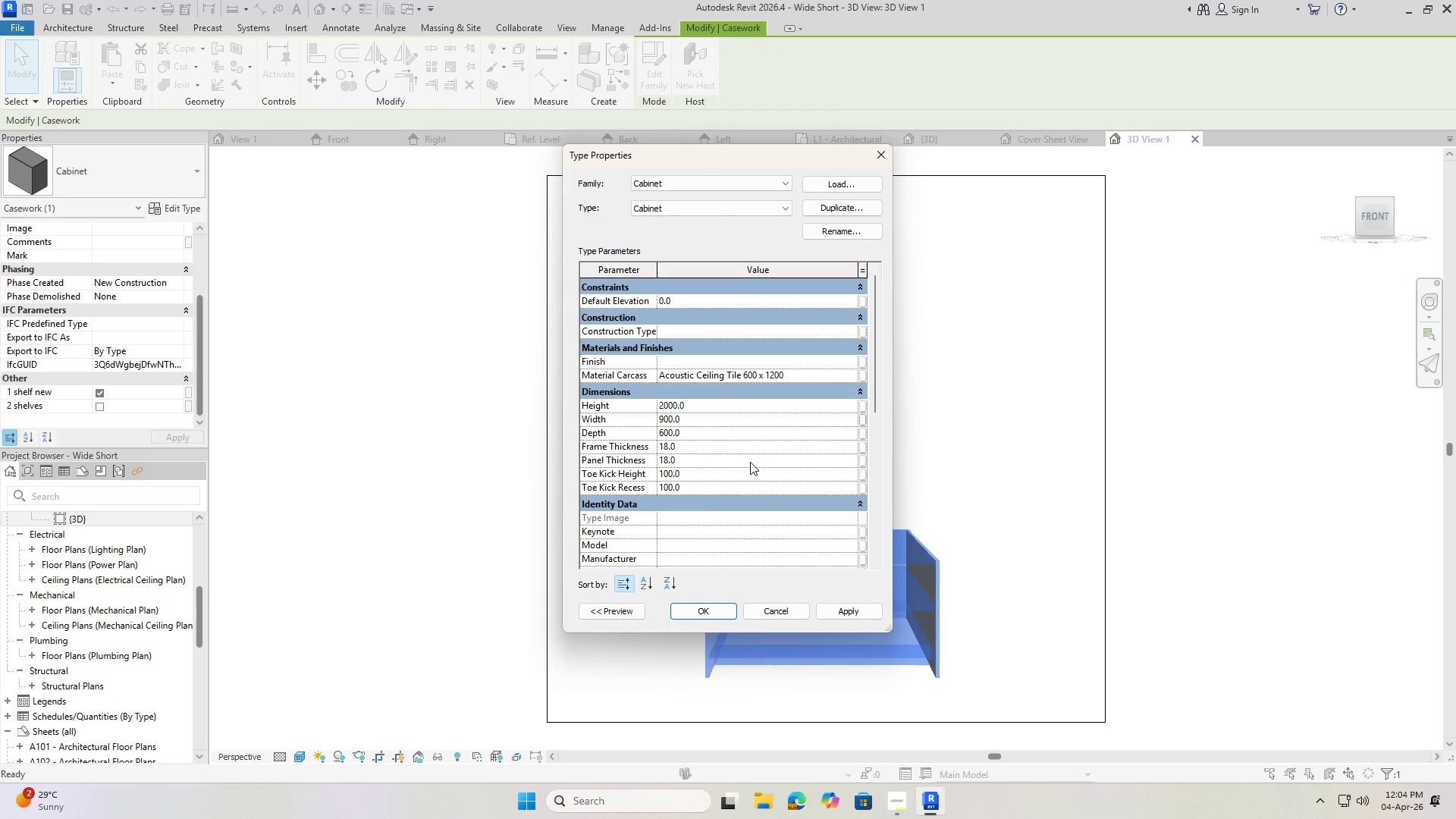 
left_click([682, 434])
 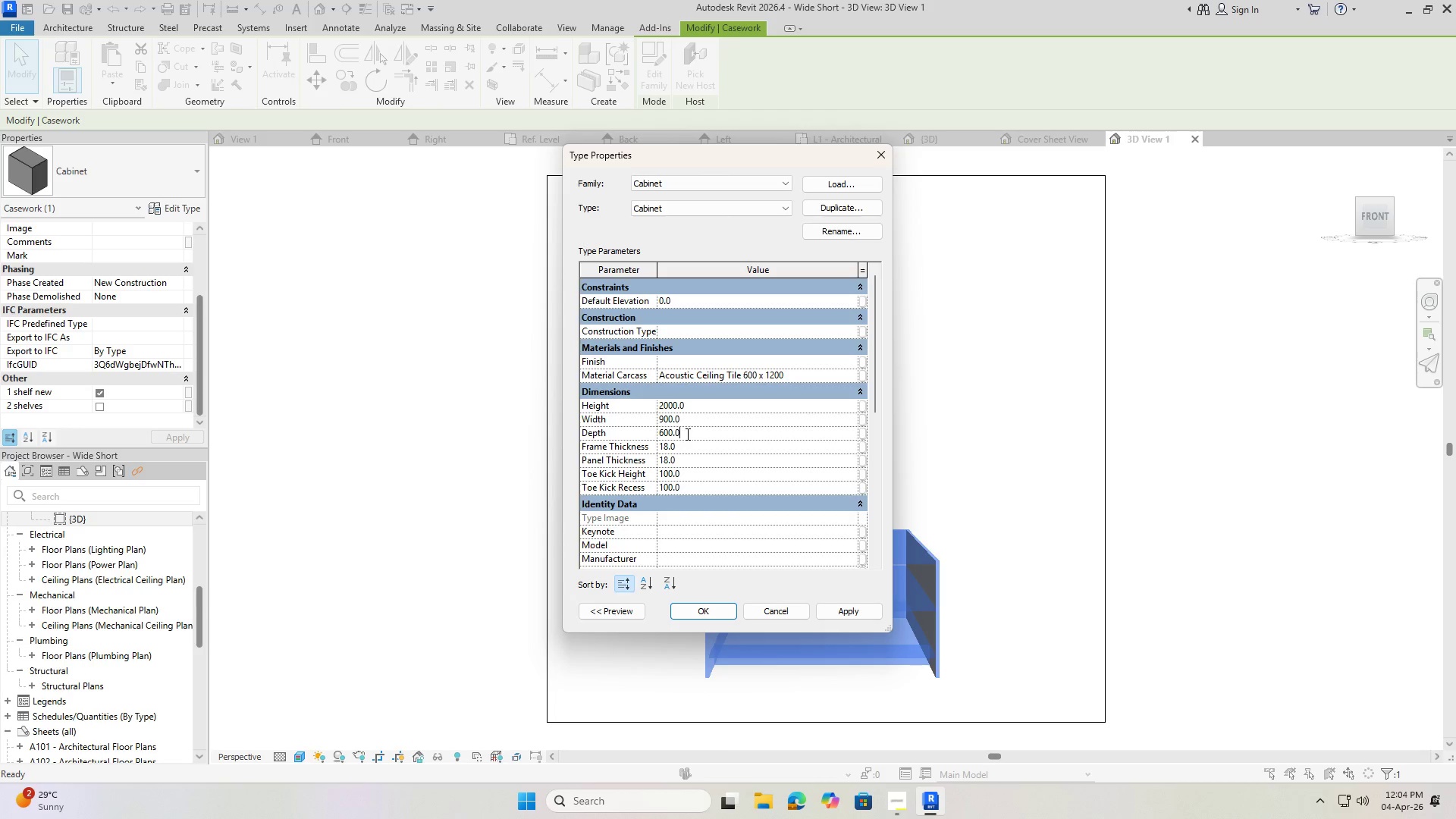 
left_click_drag(start_coordinate=[686, 434], to_coordinate=[654, 432])
 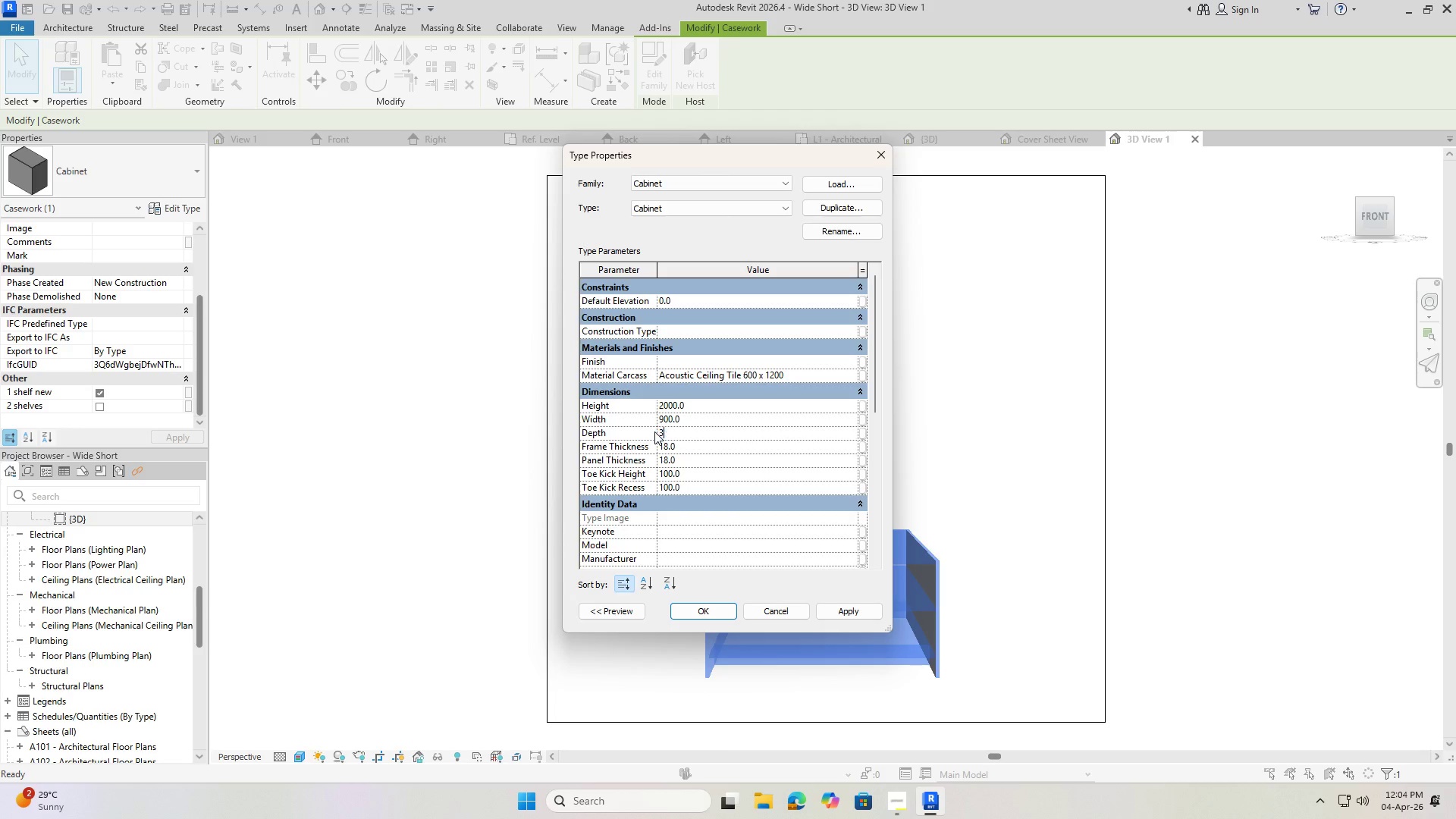 
key(Numpad3)
 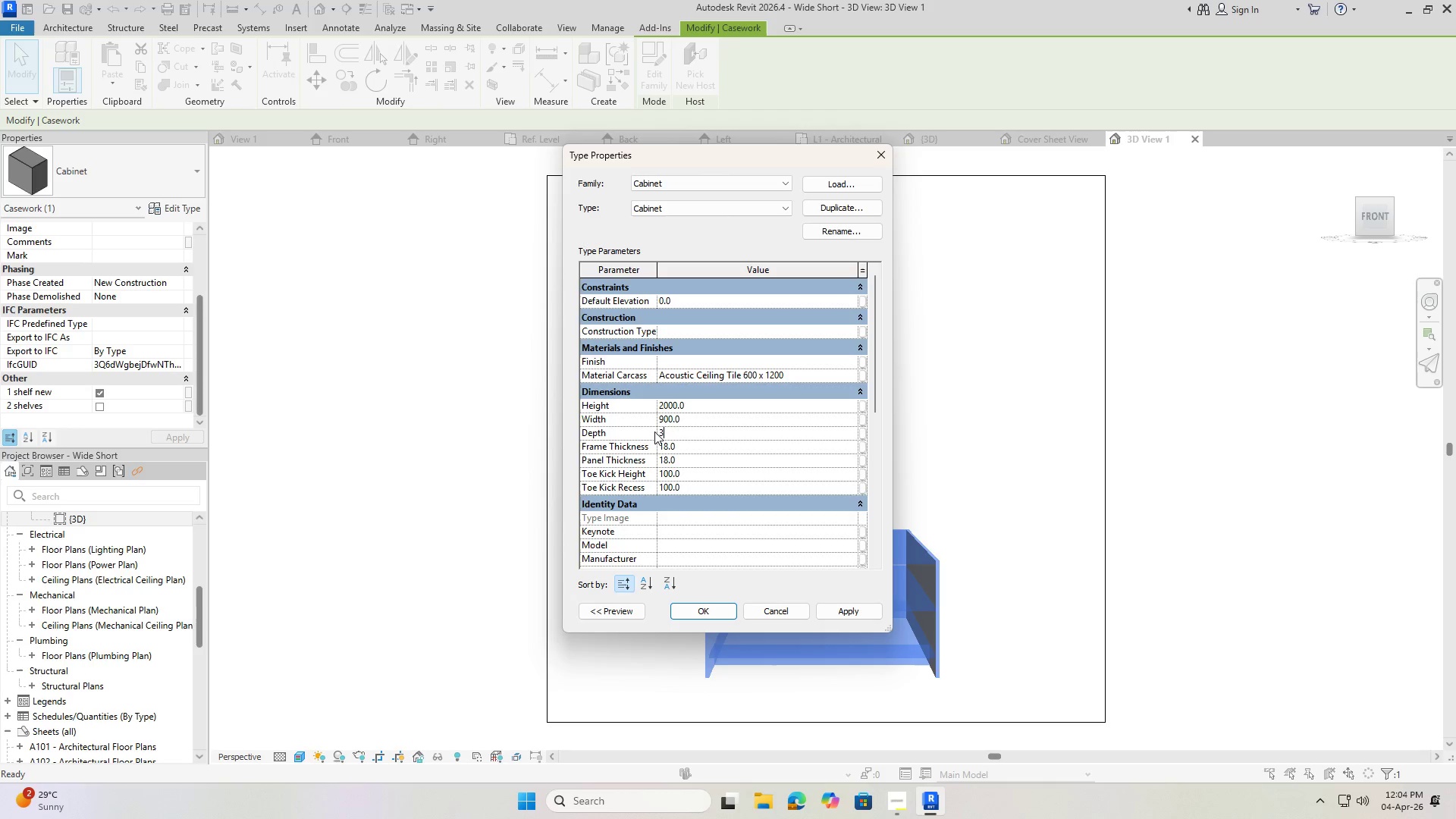 
key(Numpad0)
 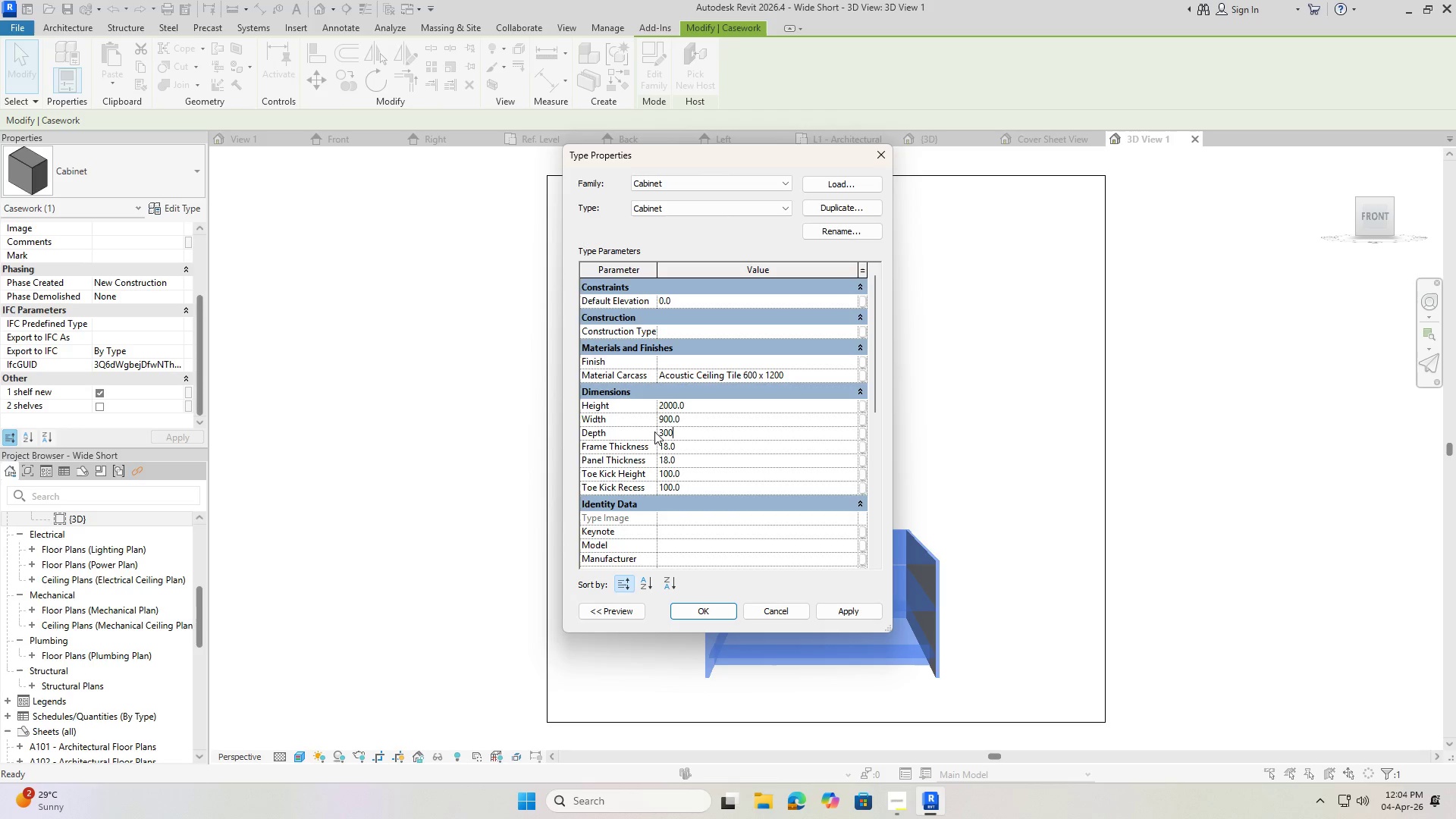 
key(Numpad0)
 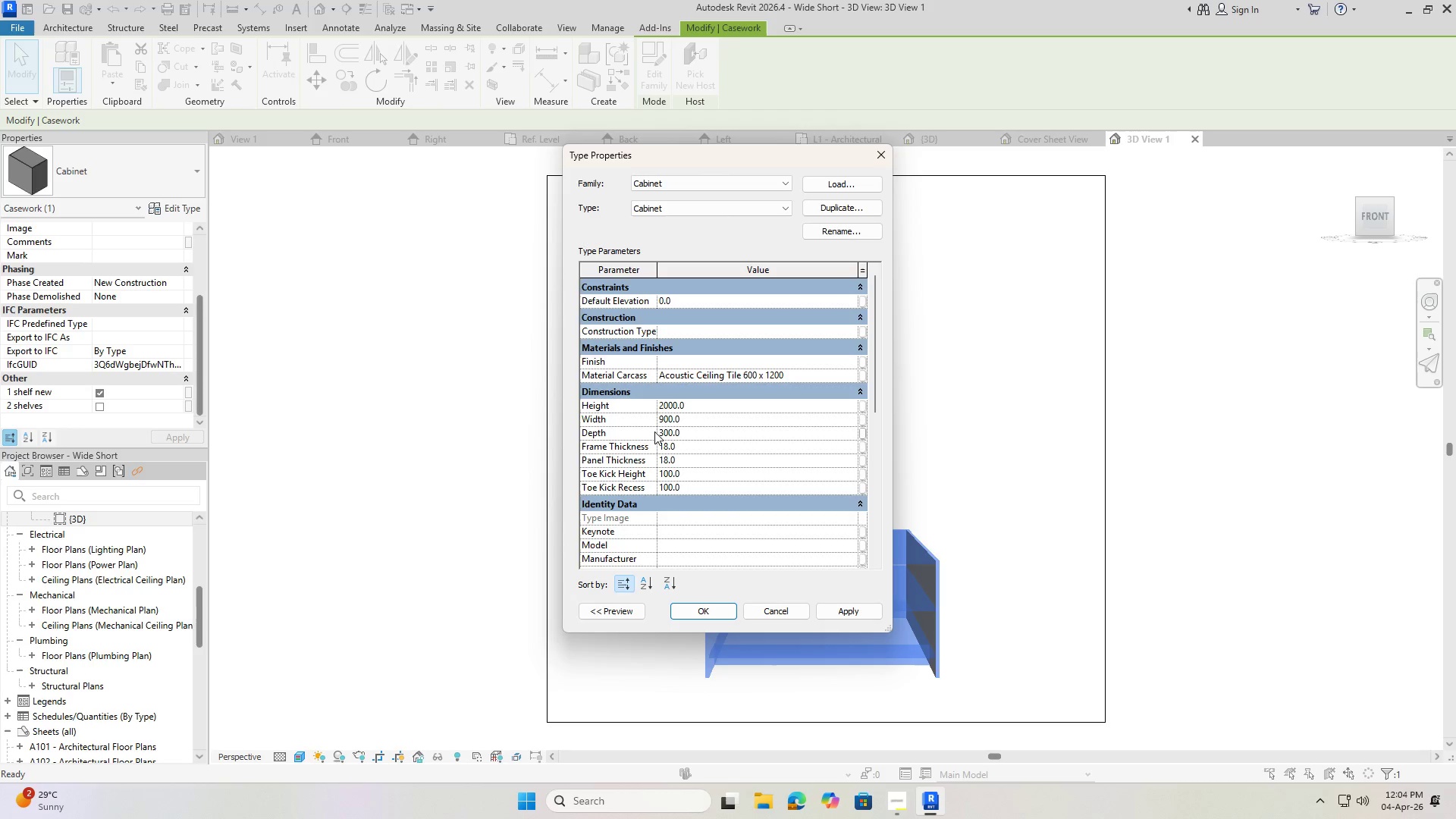 
key(NumpadEnter)
 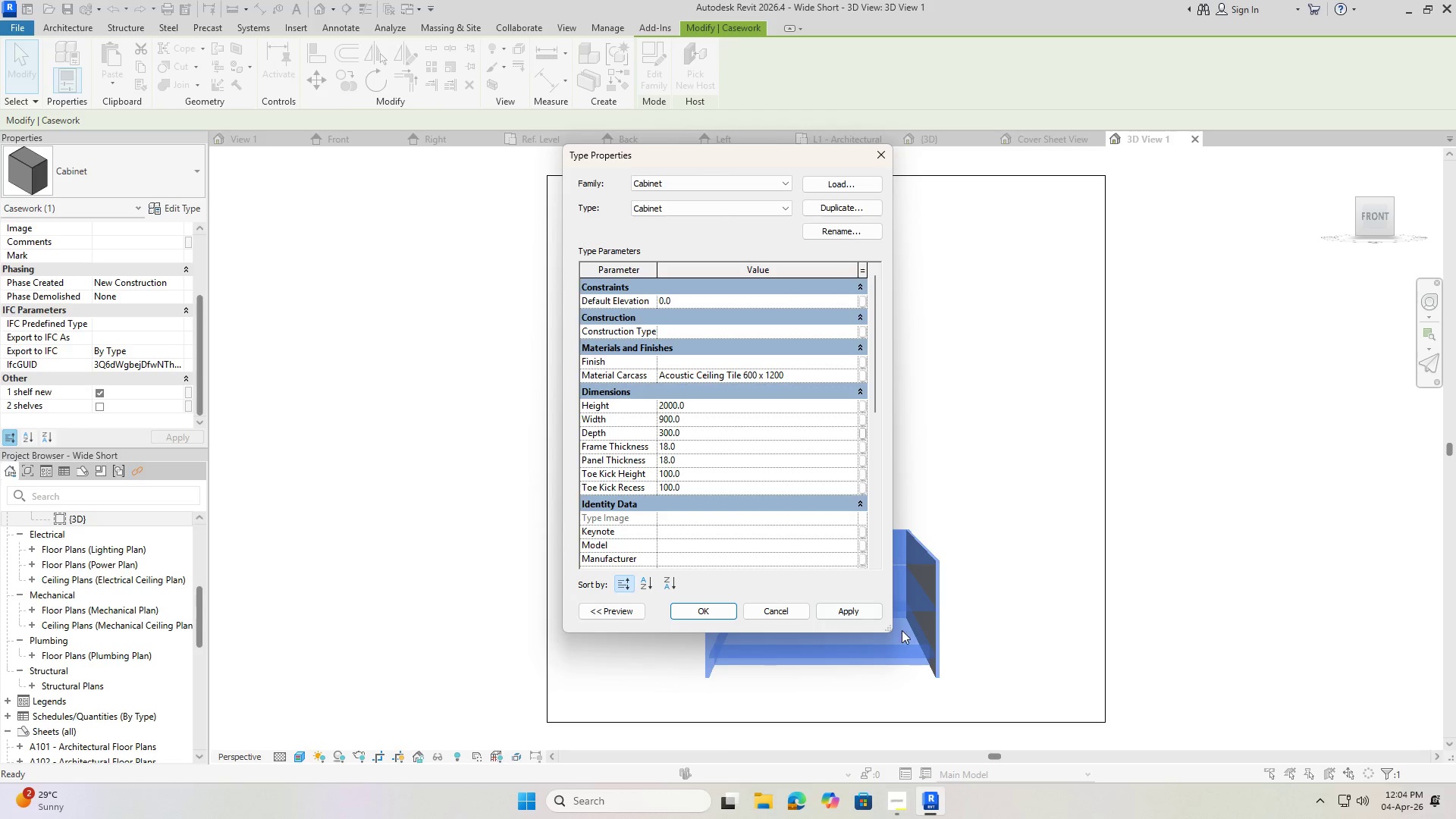 
left_click([855, 614])
 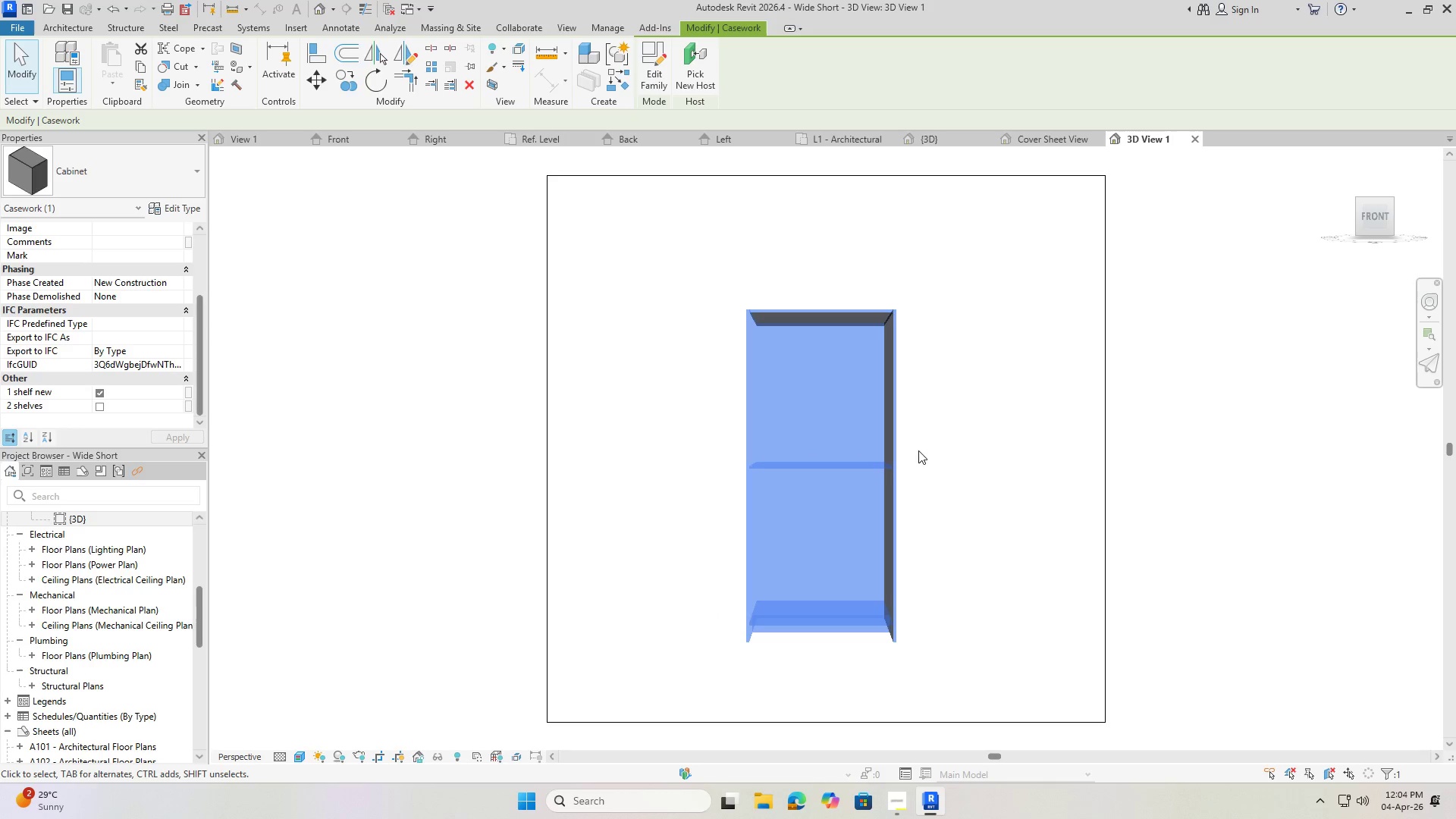 
double_click([962, 445])
 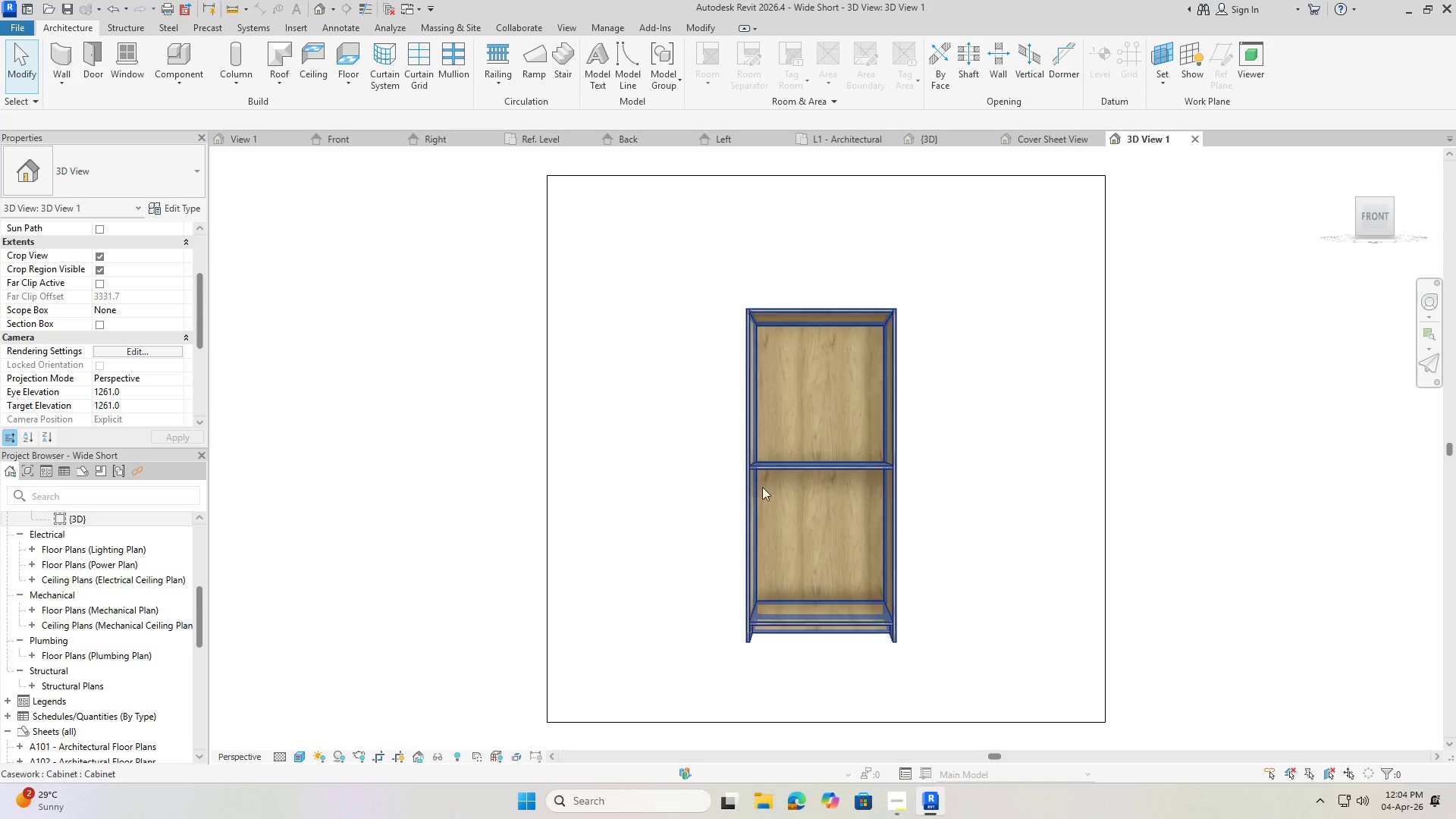 
left_click([783, 466])
 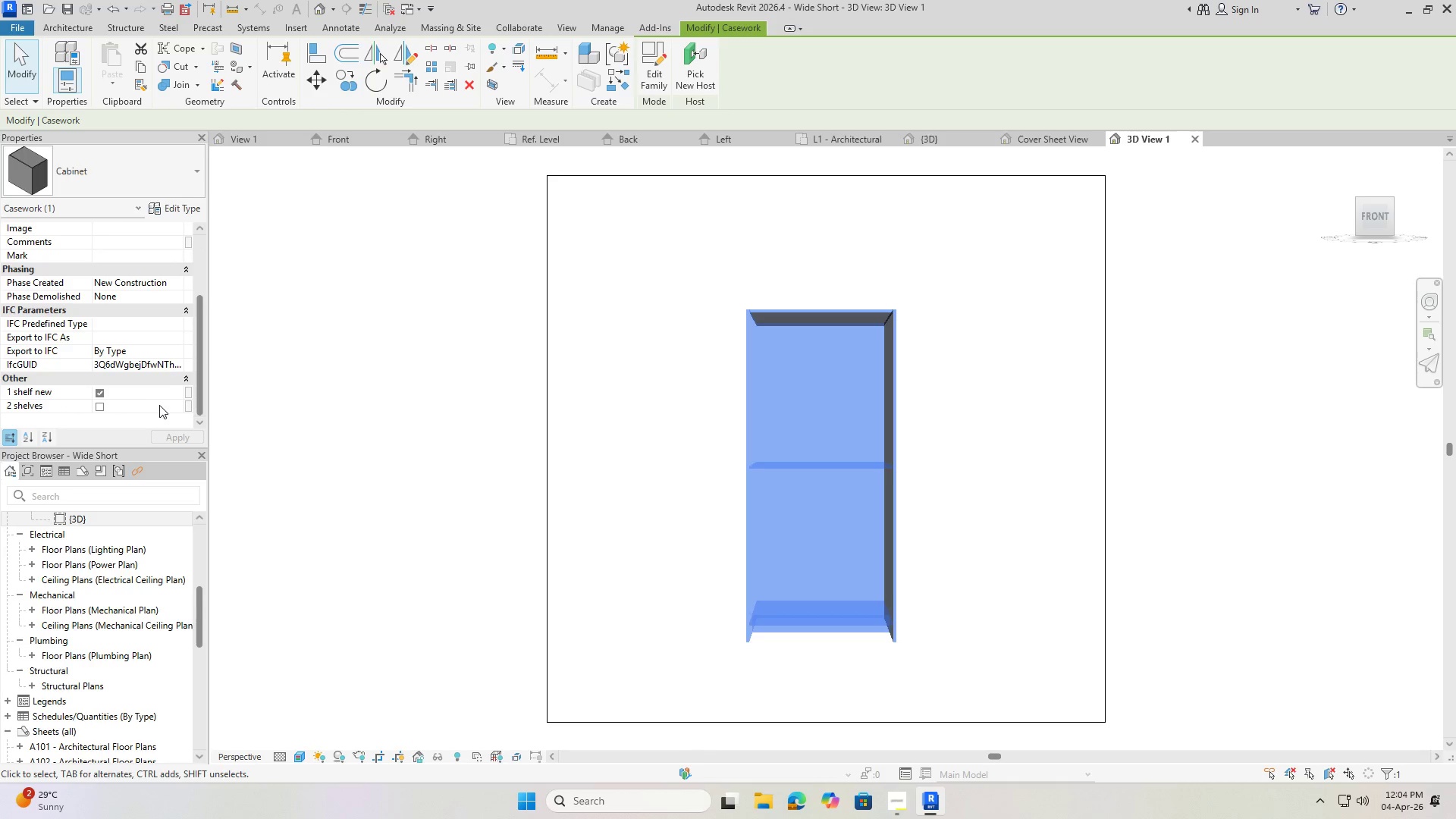 
scroll: coordinate [152, 356], scroll_direction: down, amount: 11.0
 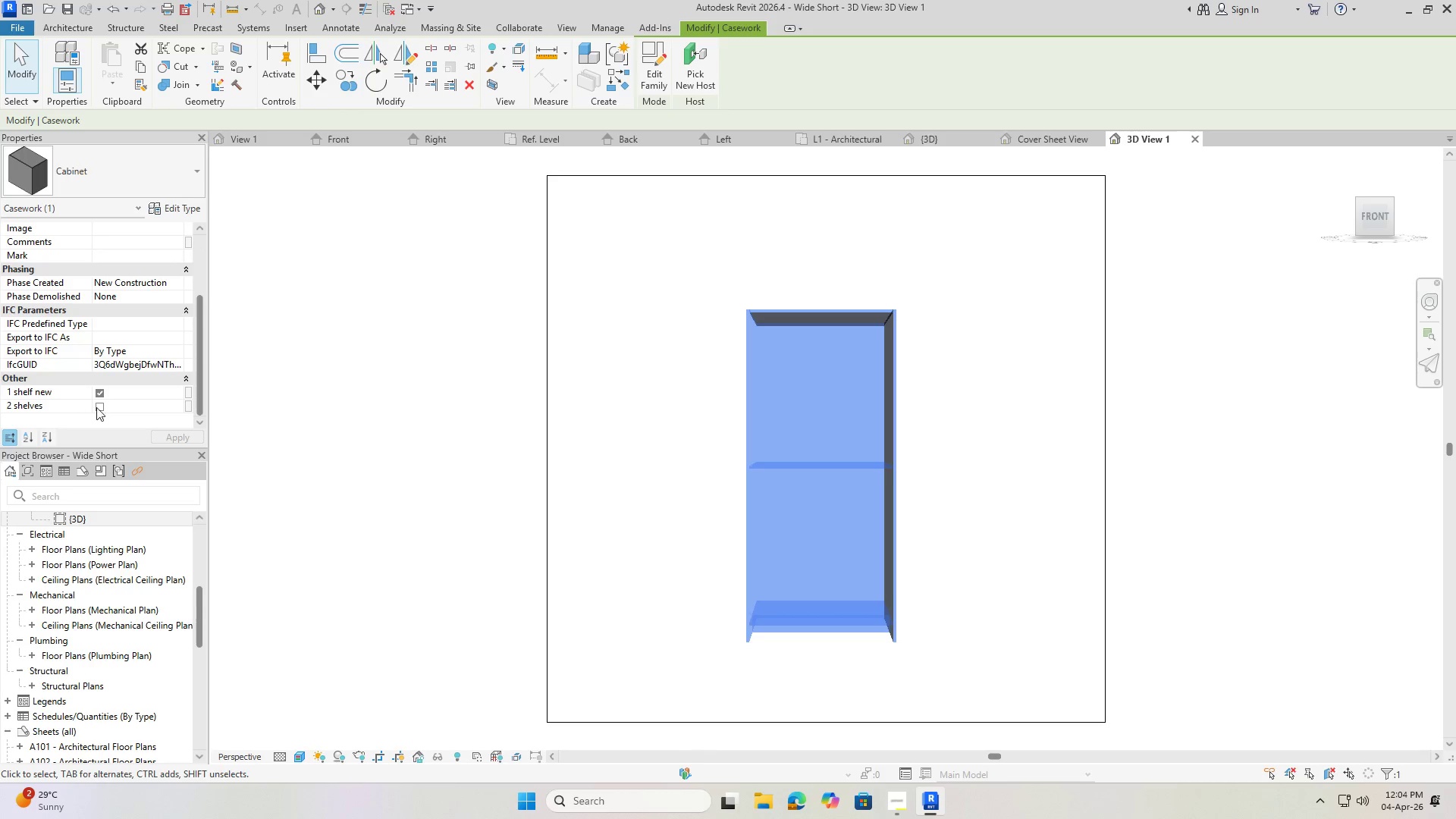 
left_click([99, 407])
 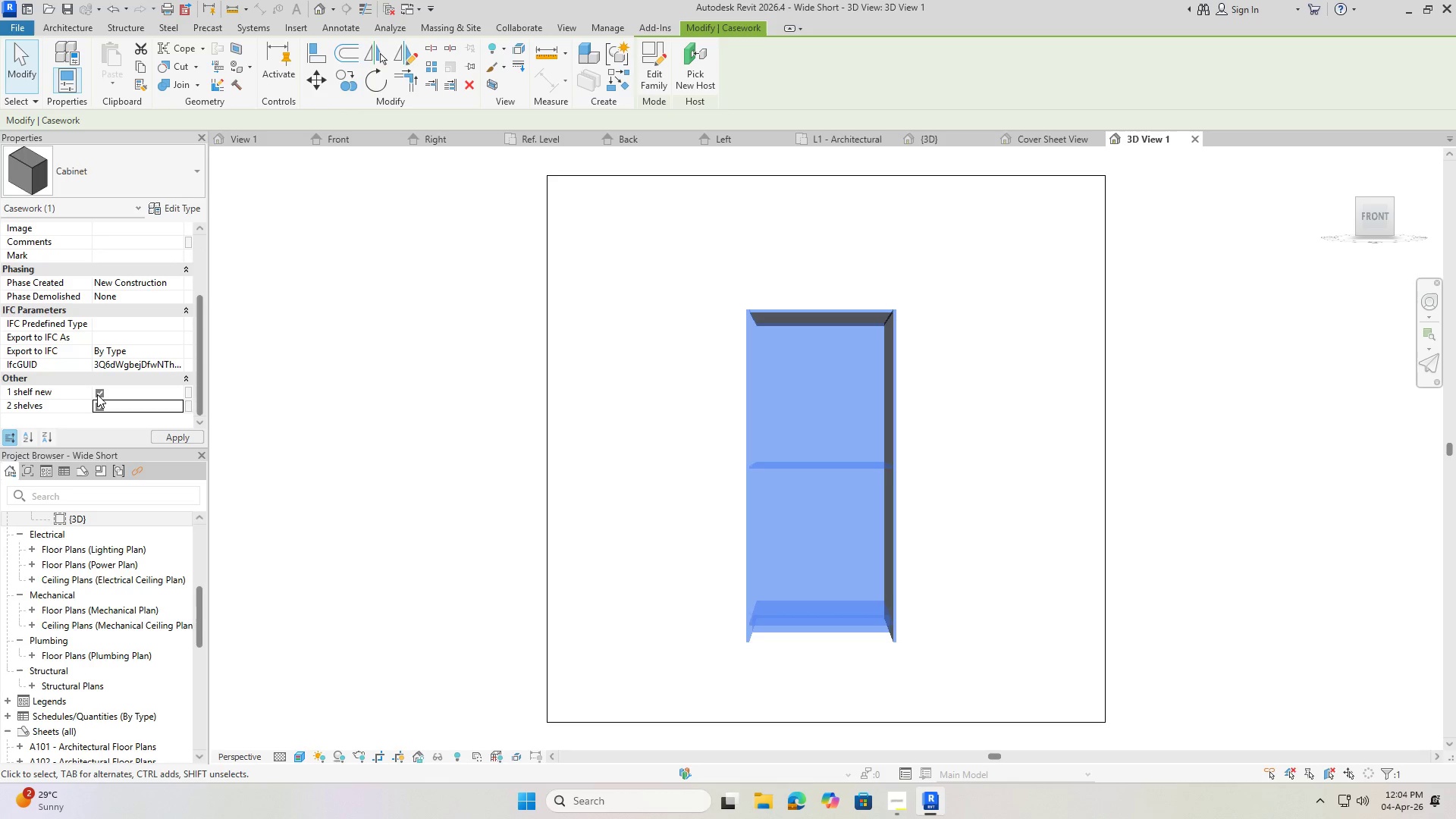 
left_click([97, 394])
 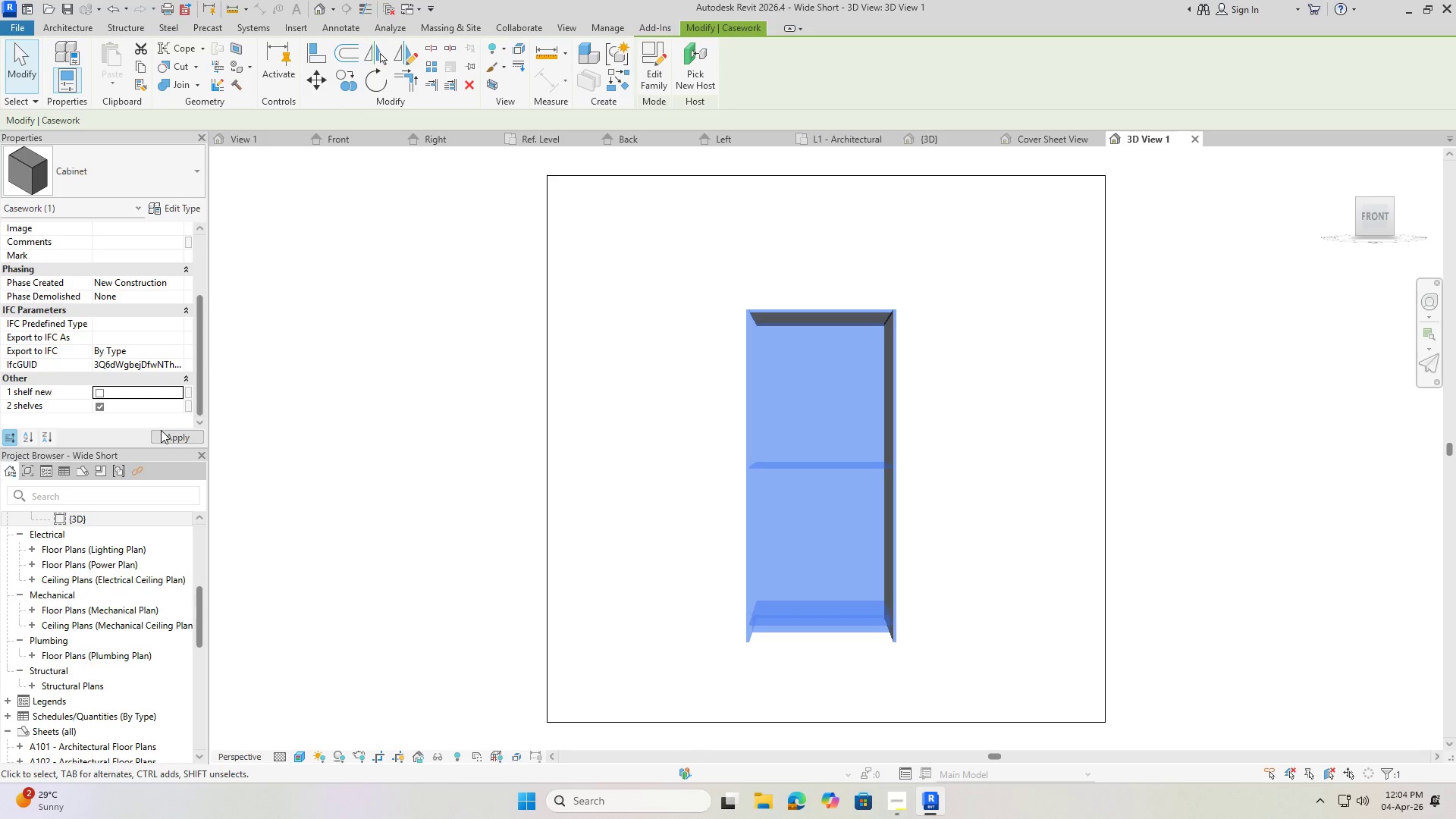 
left_click([167, 431])
 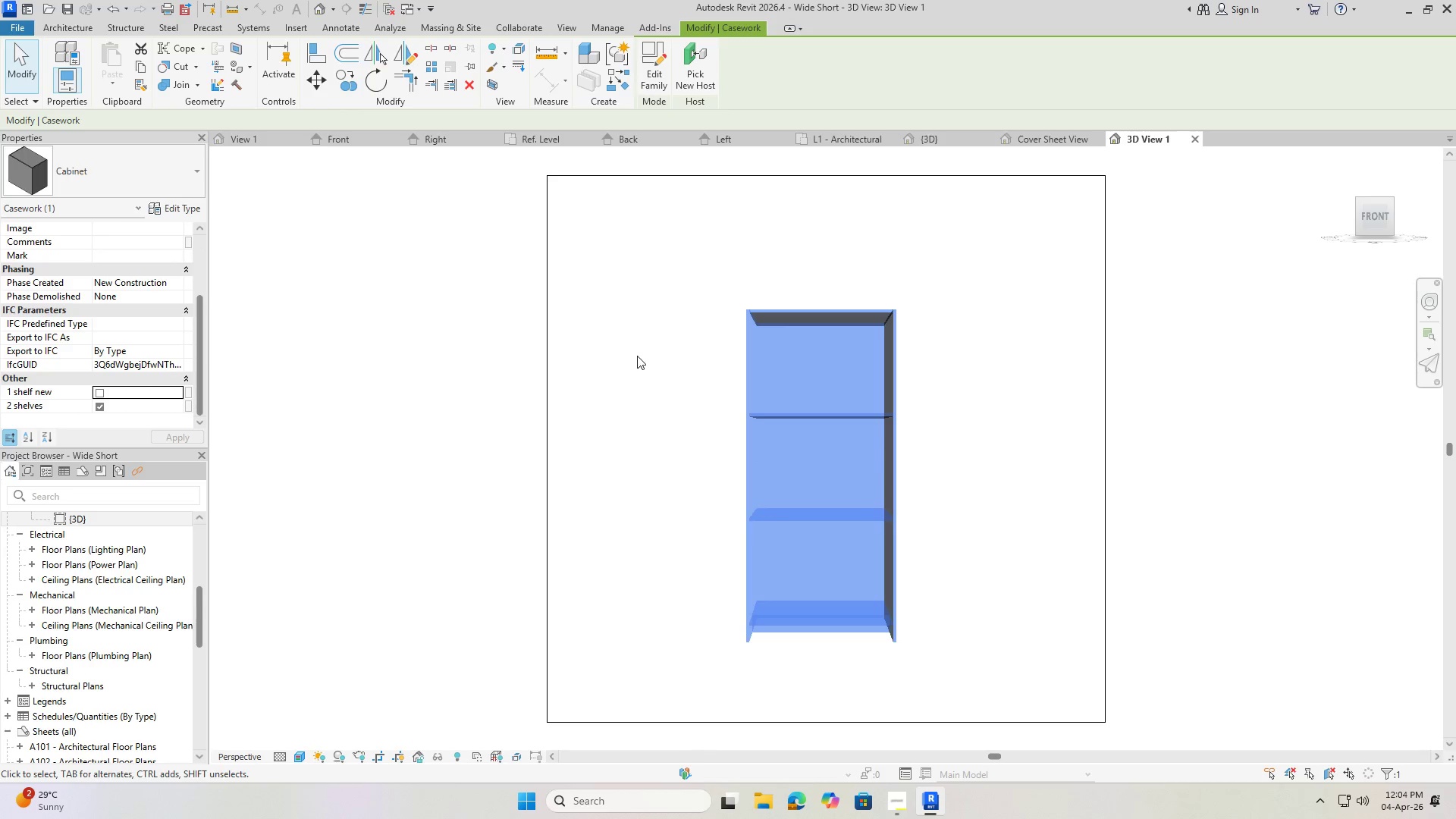 
left_click([634, 353])
 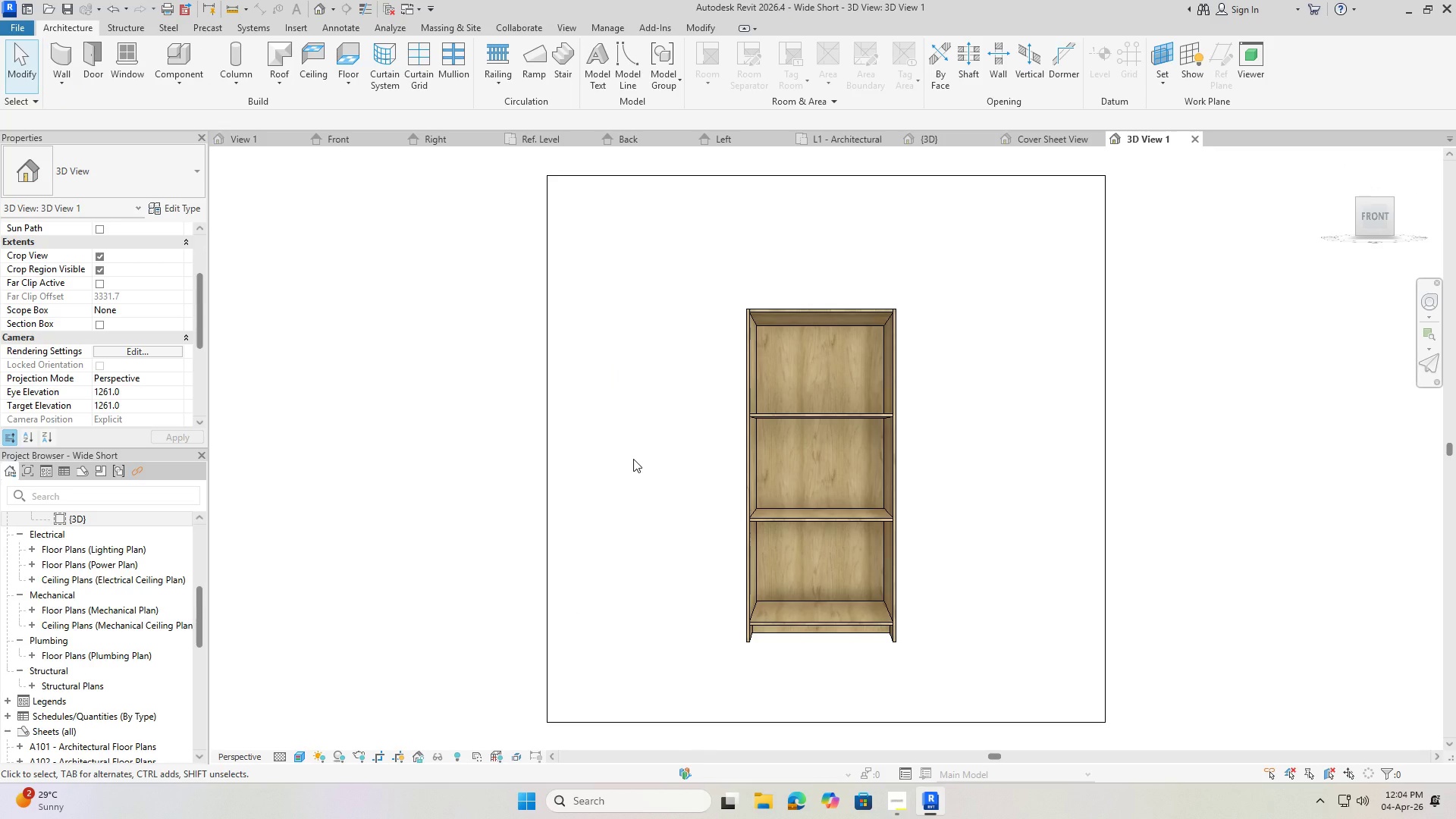 
wait(10.7)
 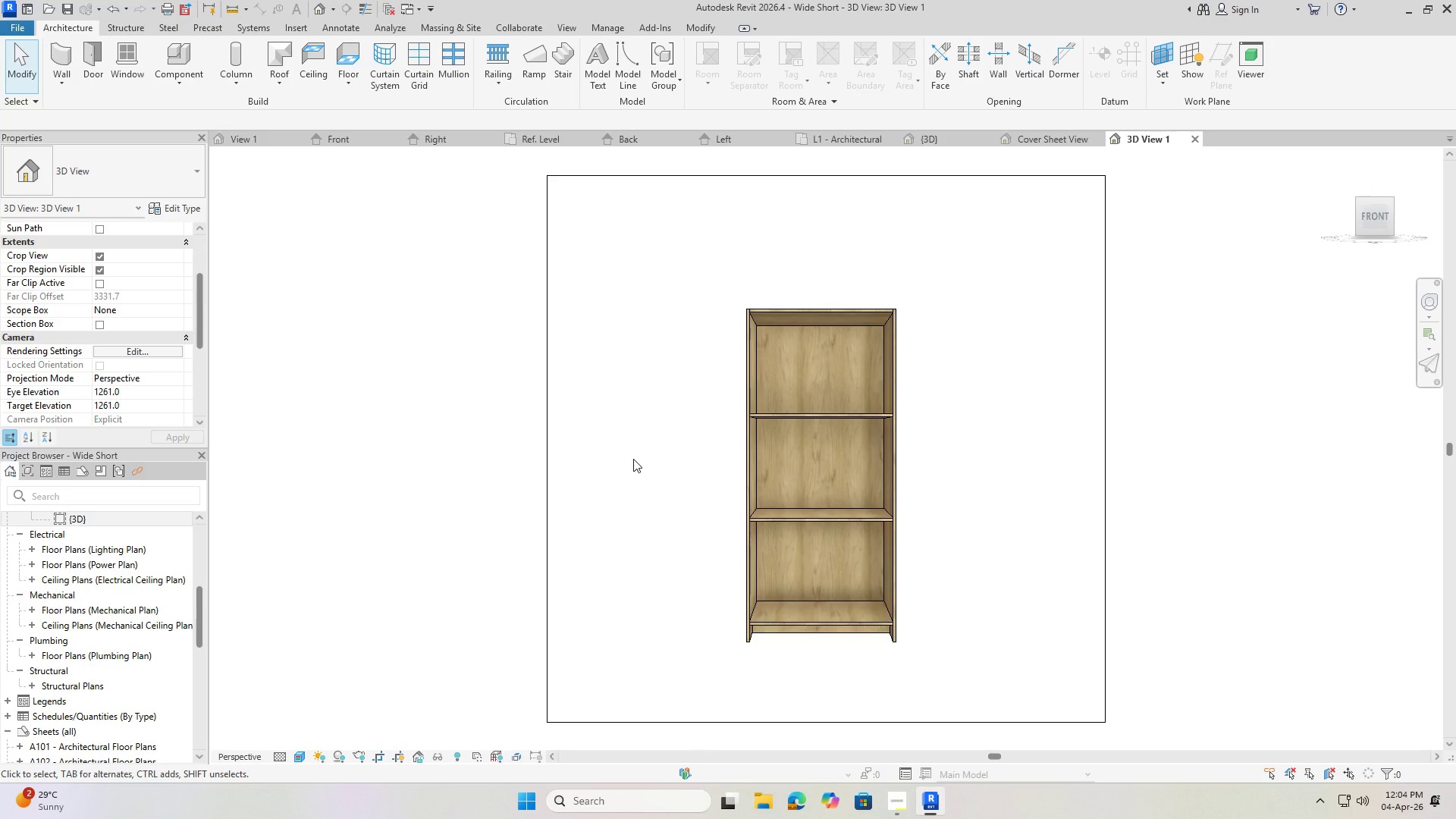 
left_click([14, 23])
 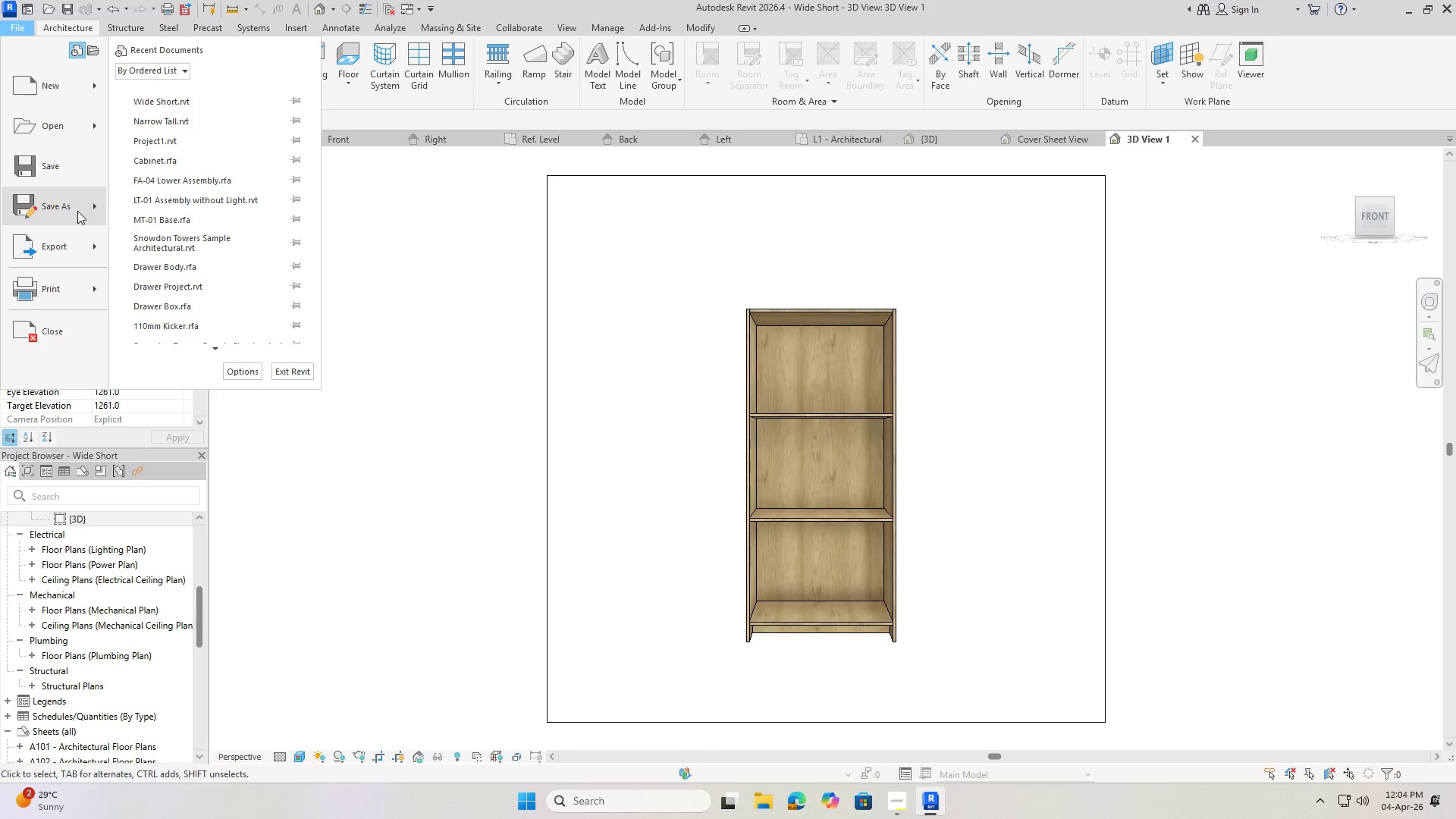 
left_click([72, 211])
 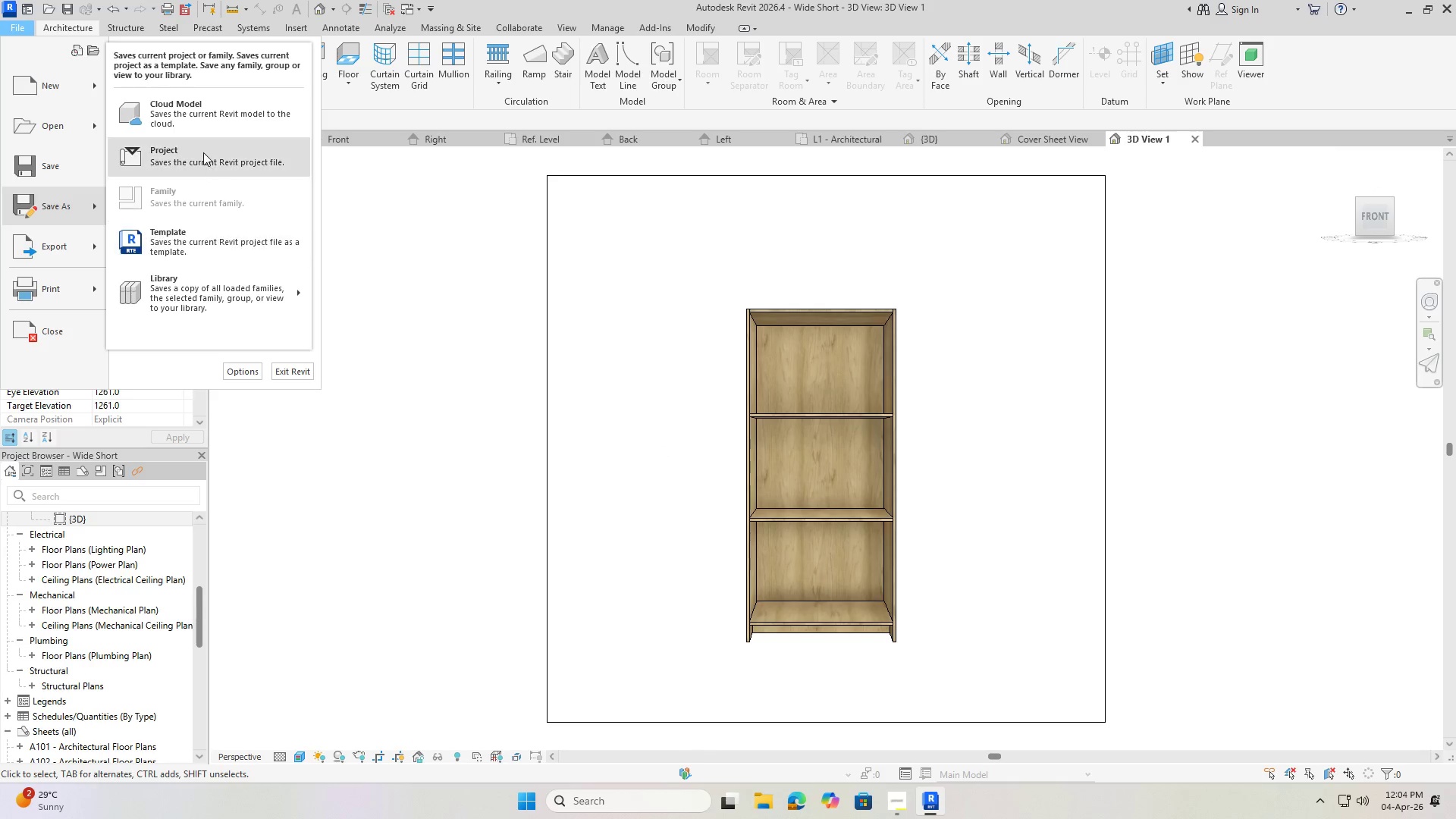 
left_click([187, 157])
 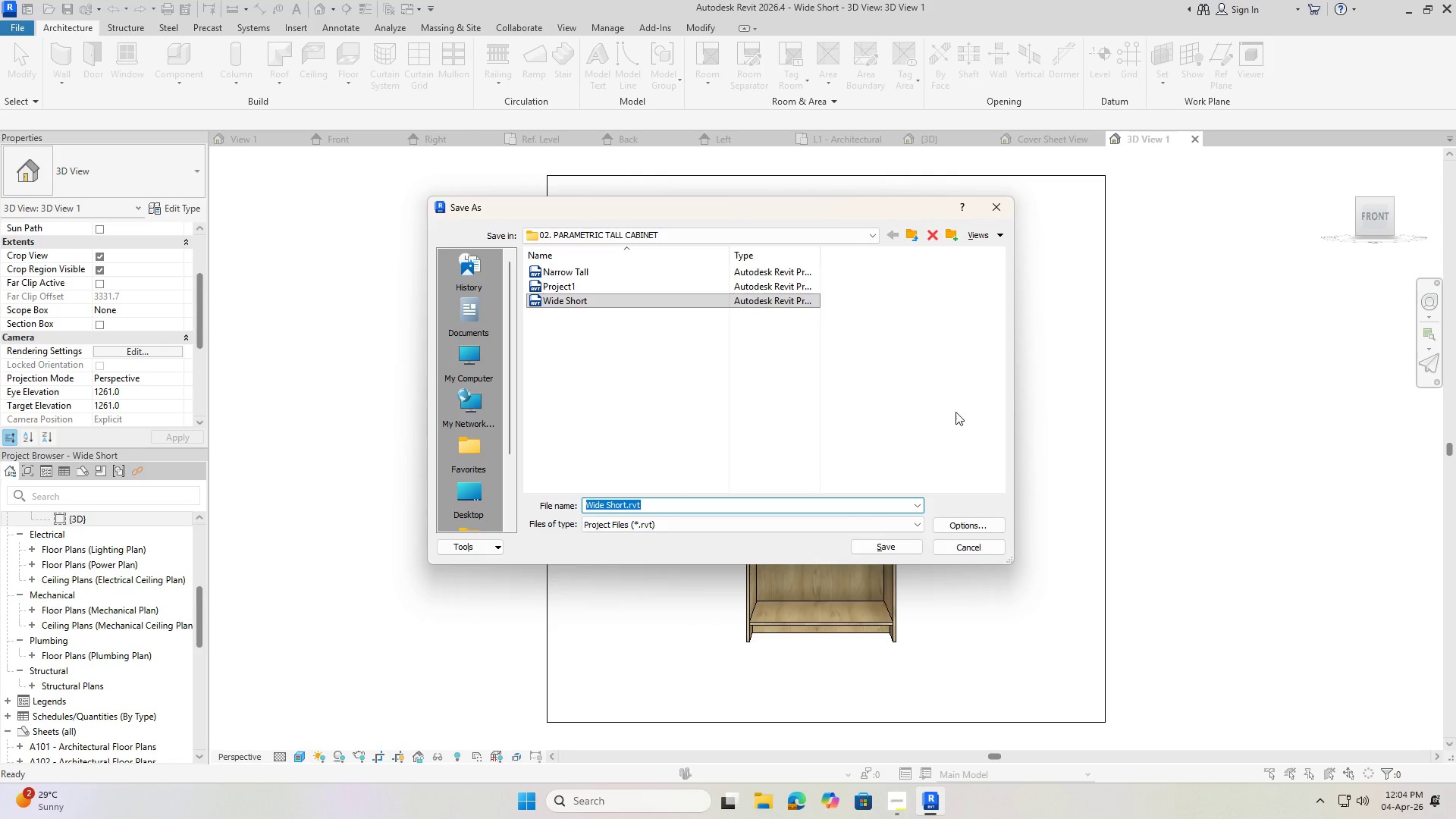 
type(Standard Book )
key(Backspace)
type(shelf)
 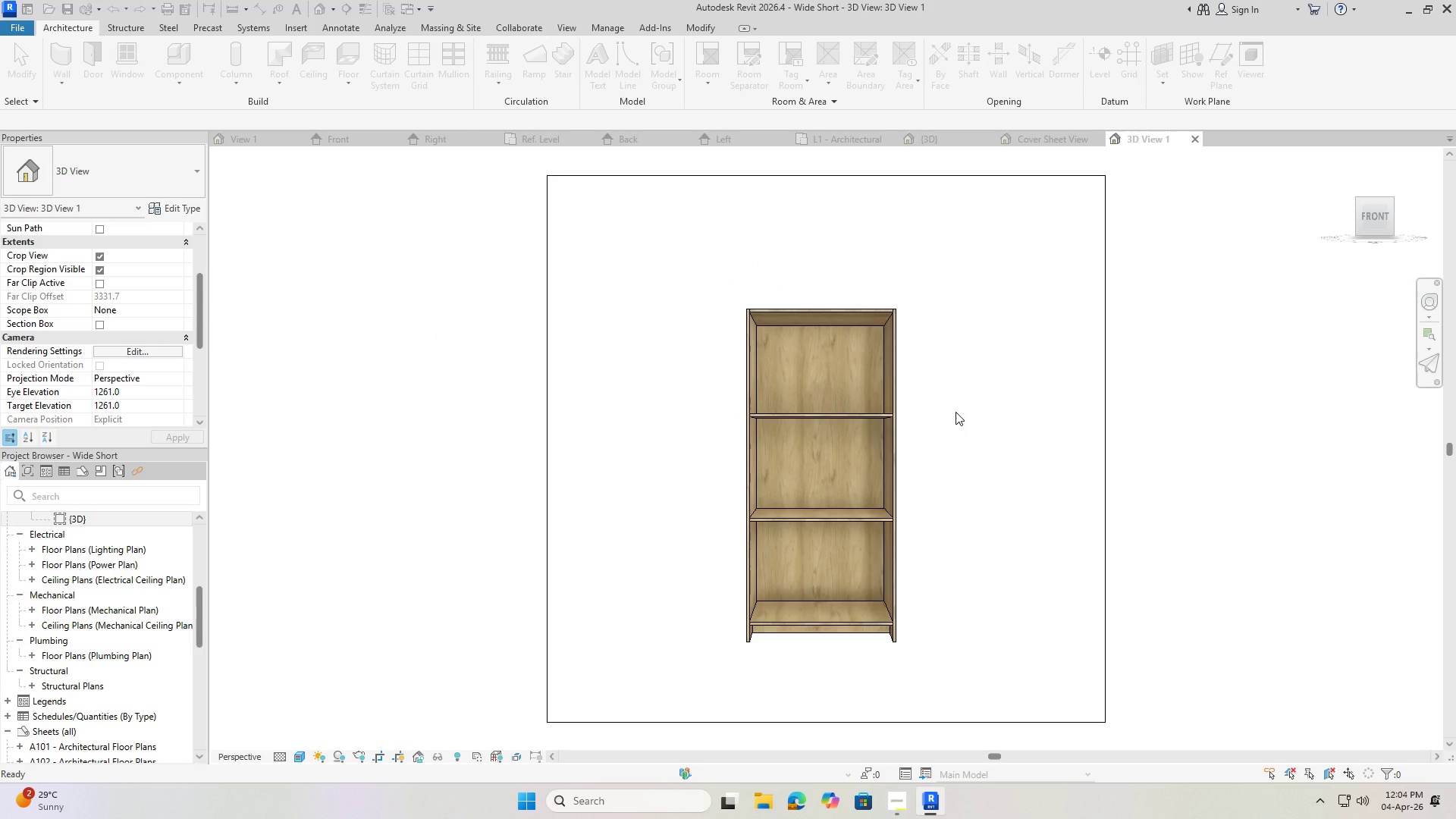 
 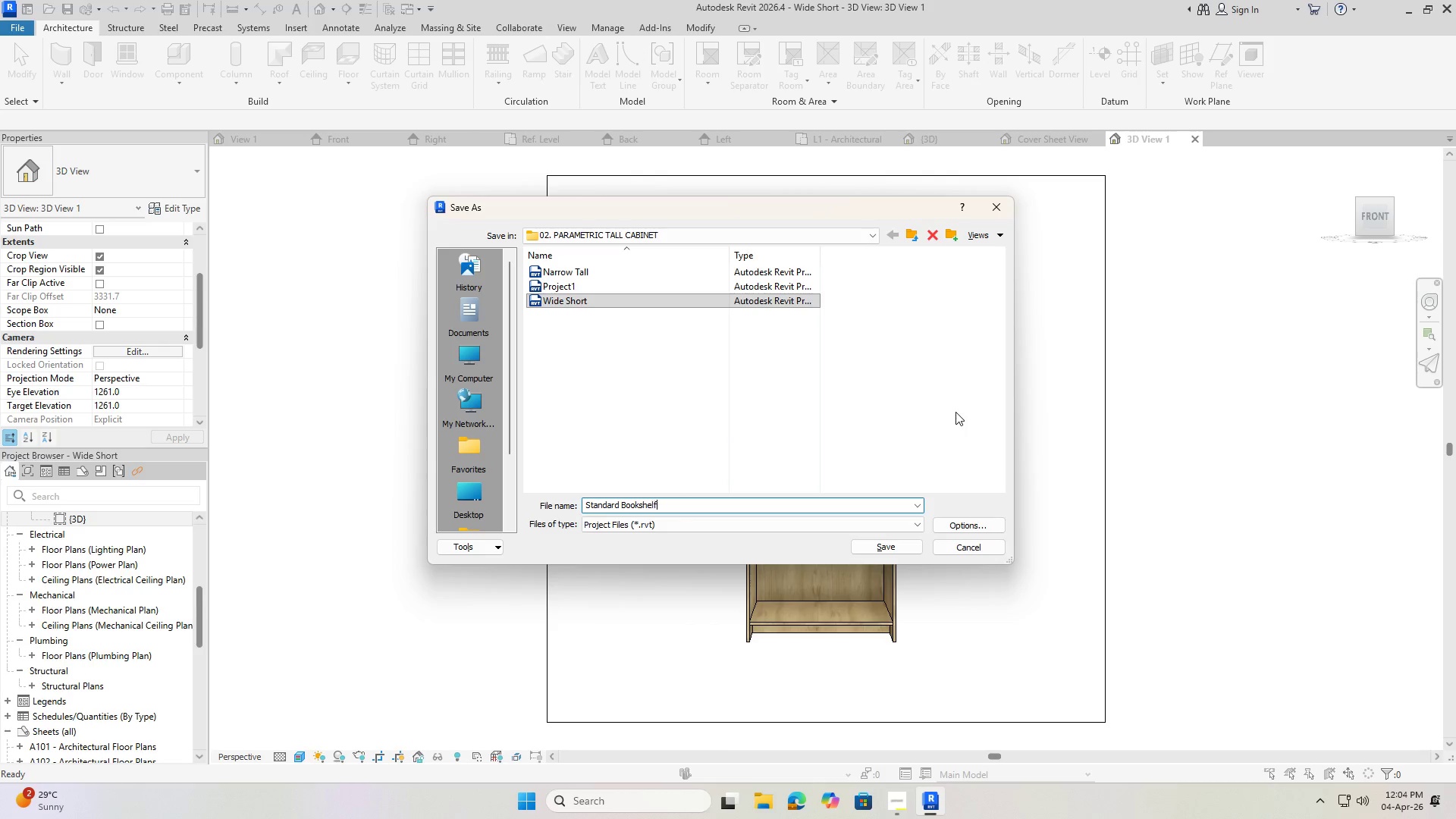 
key(Enter)
 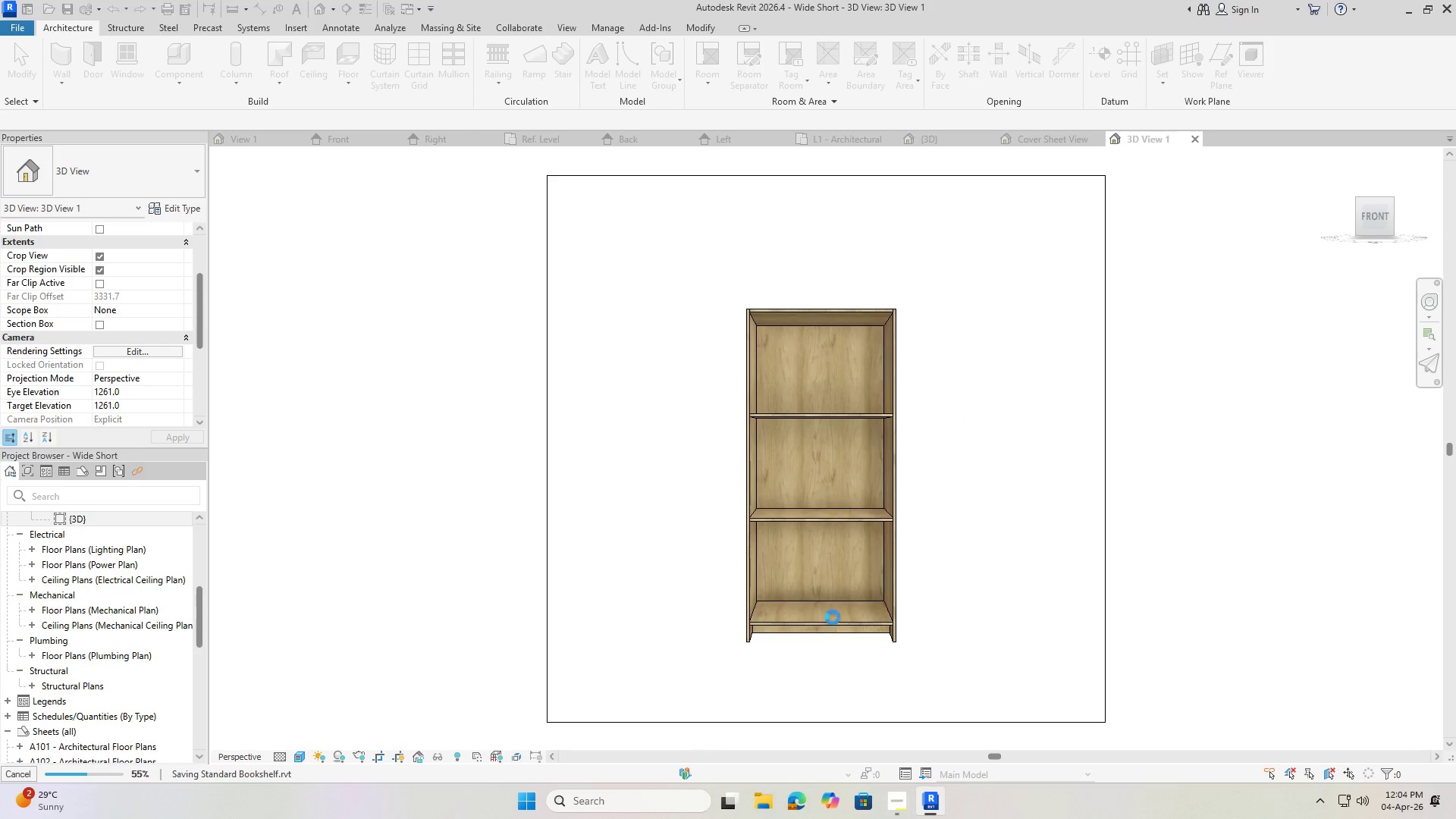 
left_click([893, 799])